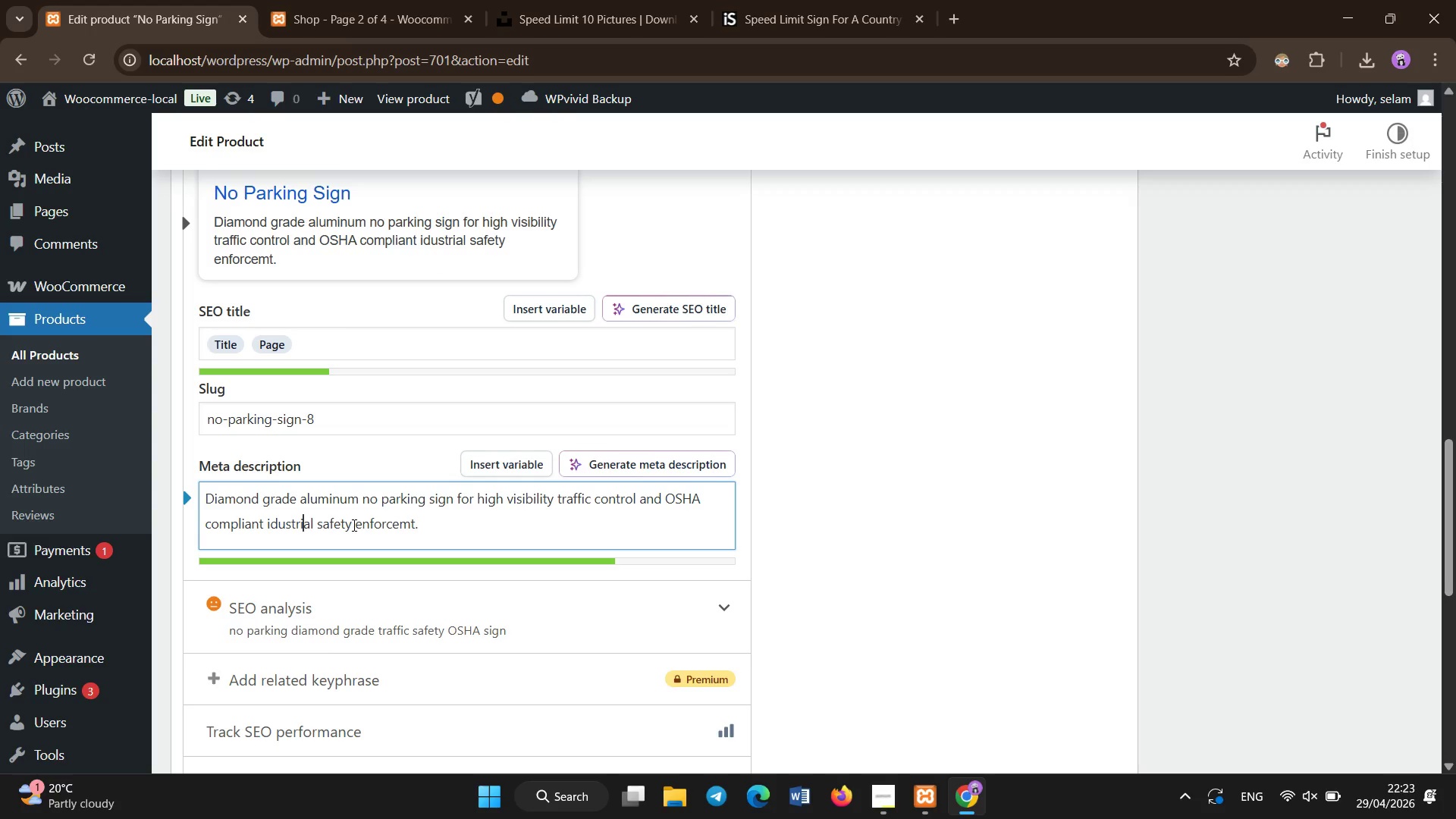 
scroll: coordinate [679, 543], scroll_direction: up, amount: 21.0
 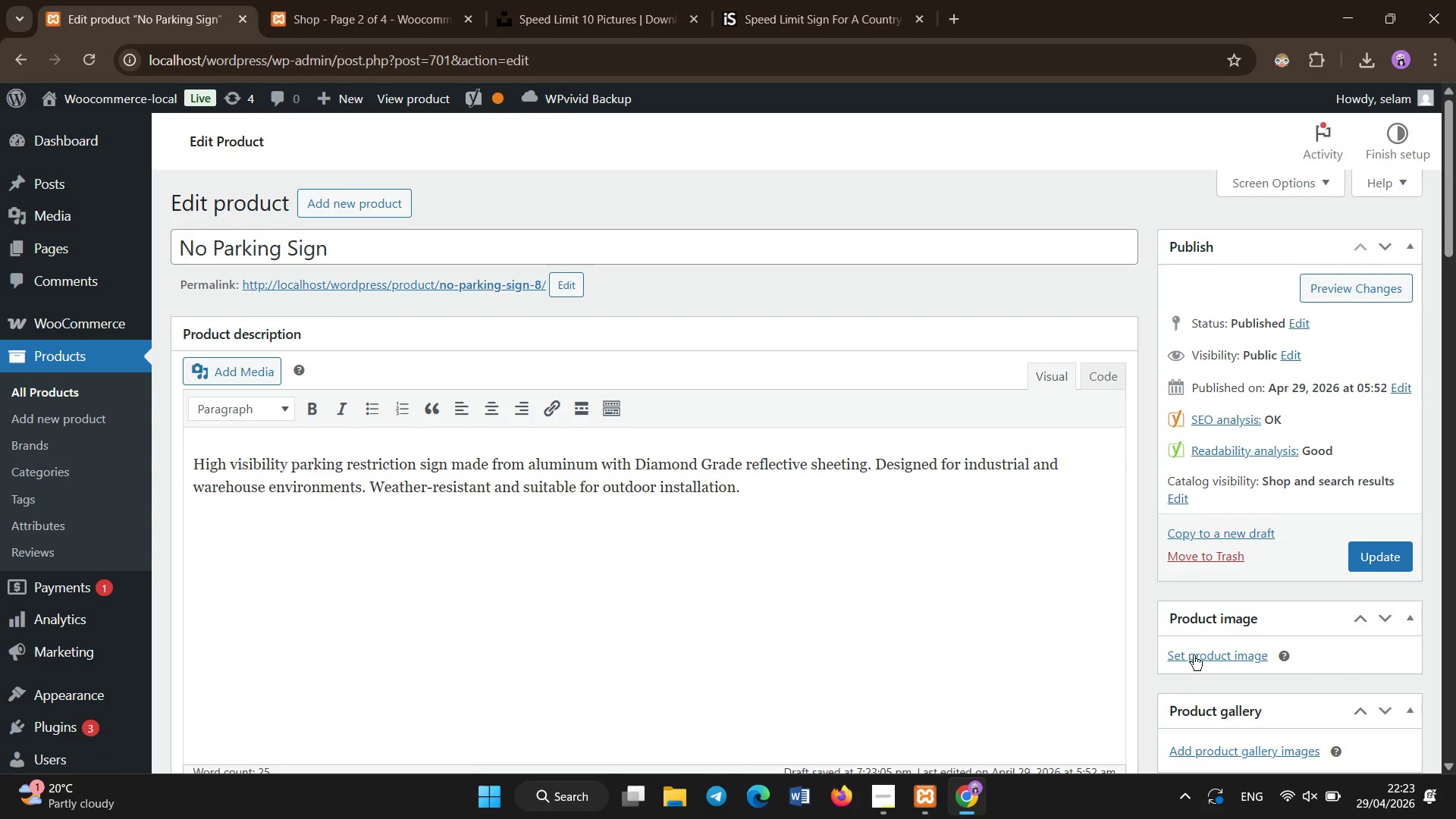 
left_click([1194, 658])
 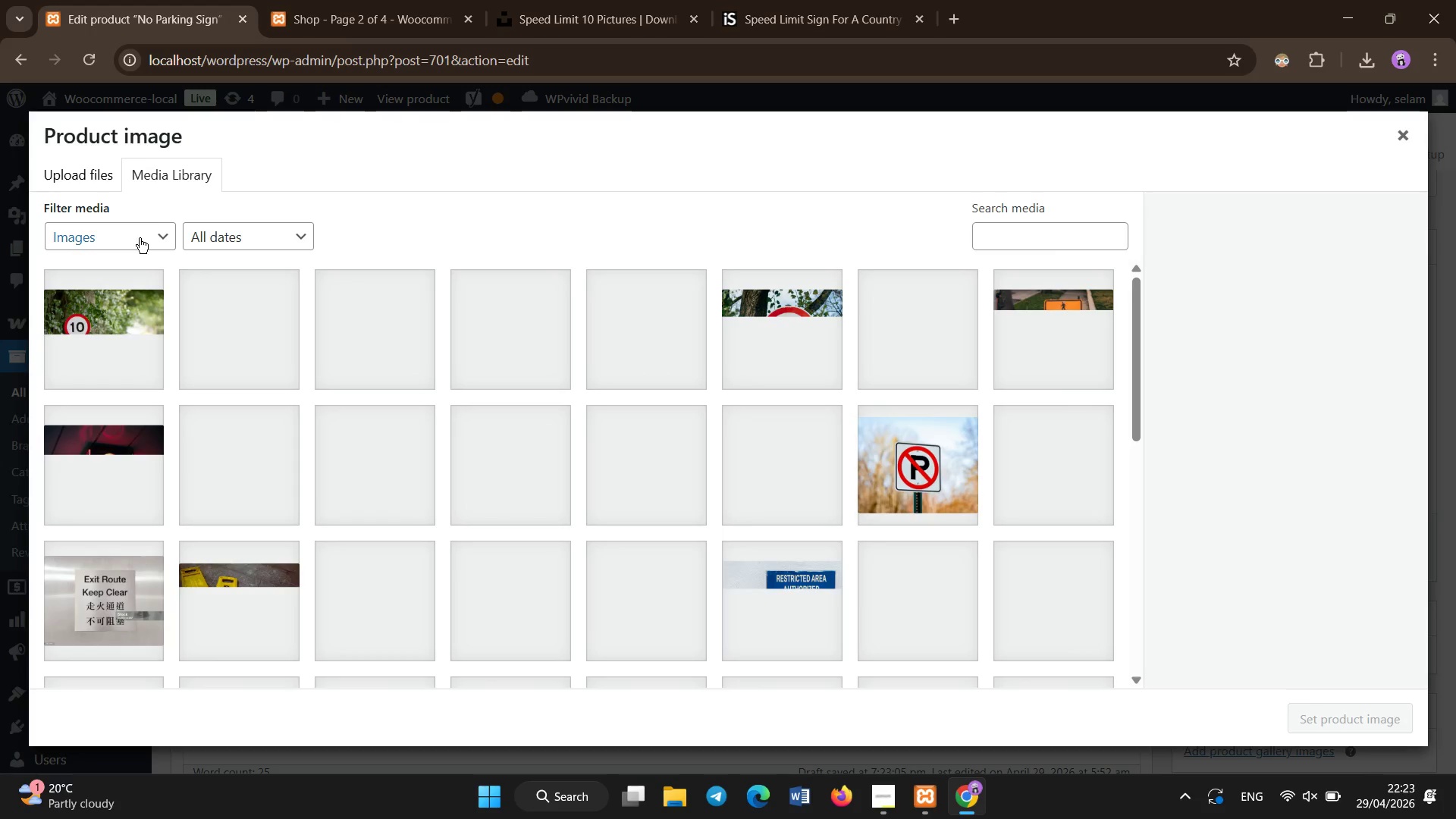 
wait(6.77)
 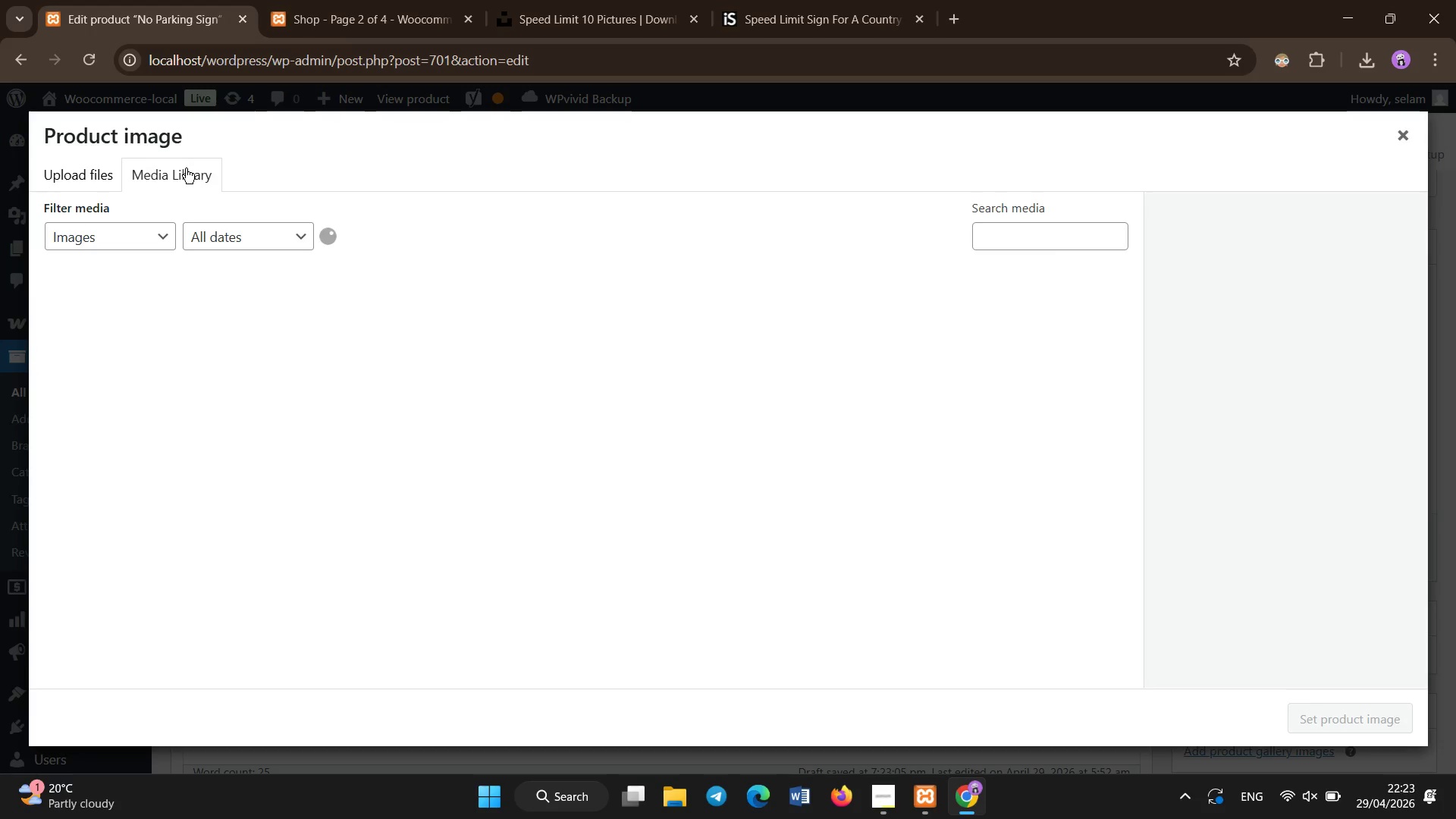 
left_click([89, 168])
 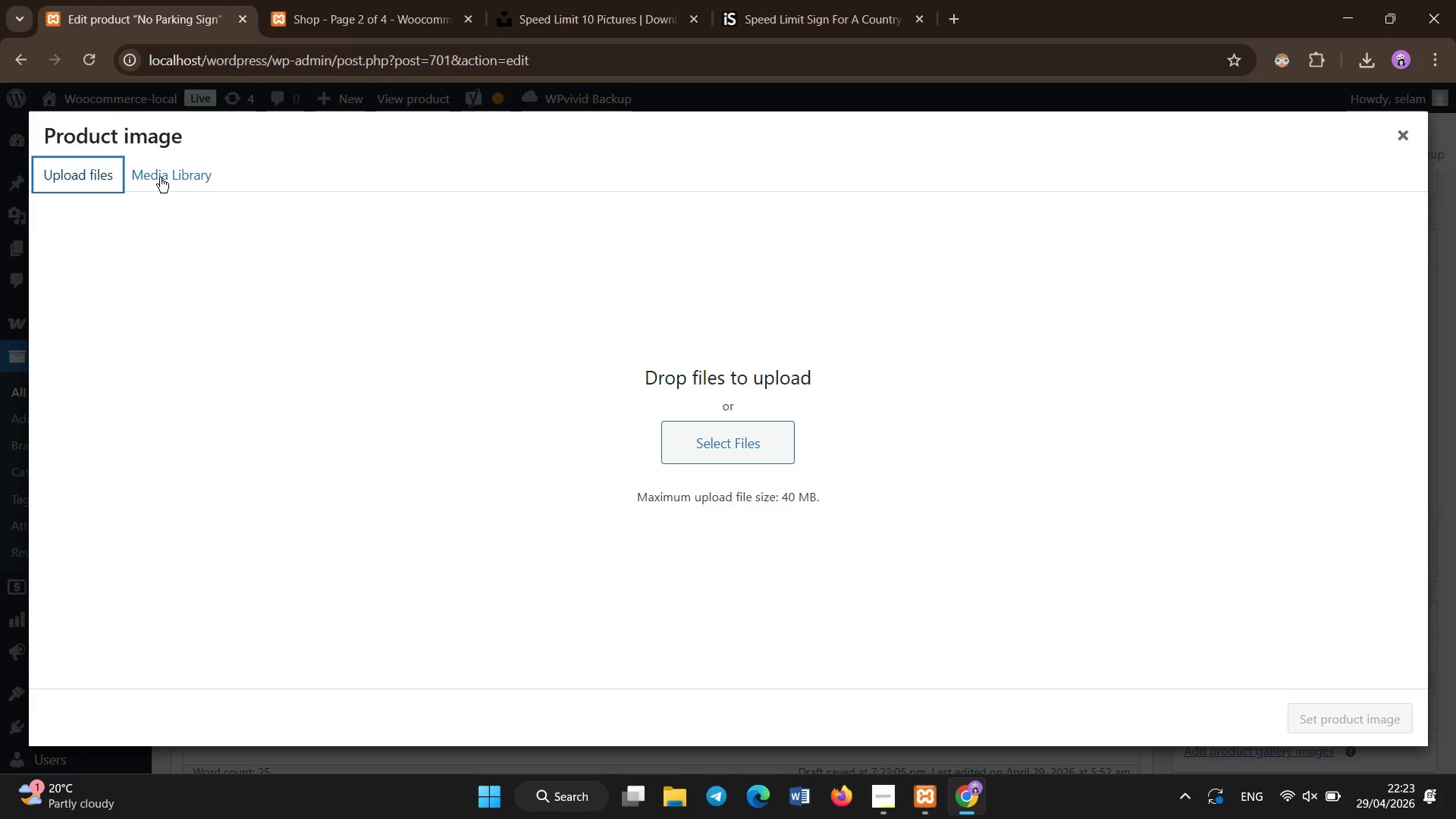 
left_click([160, 177])
 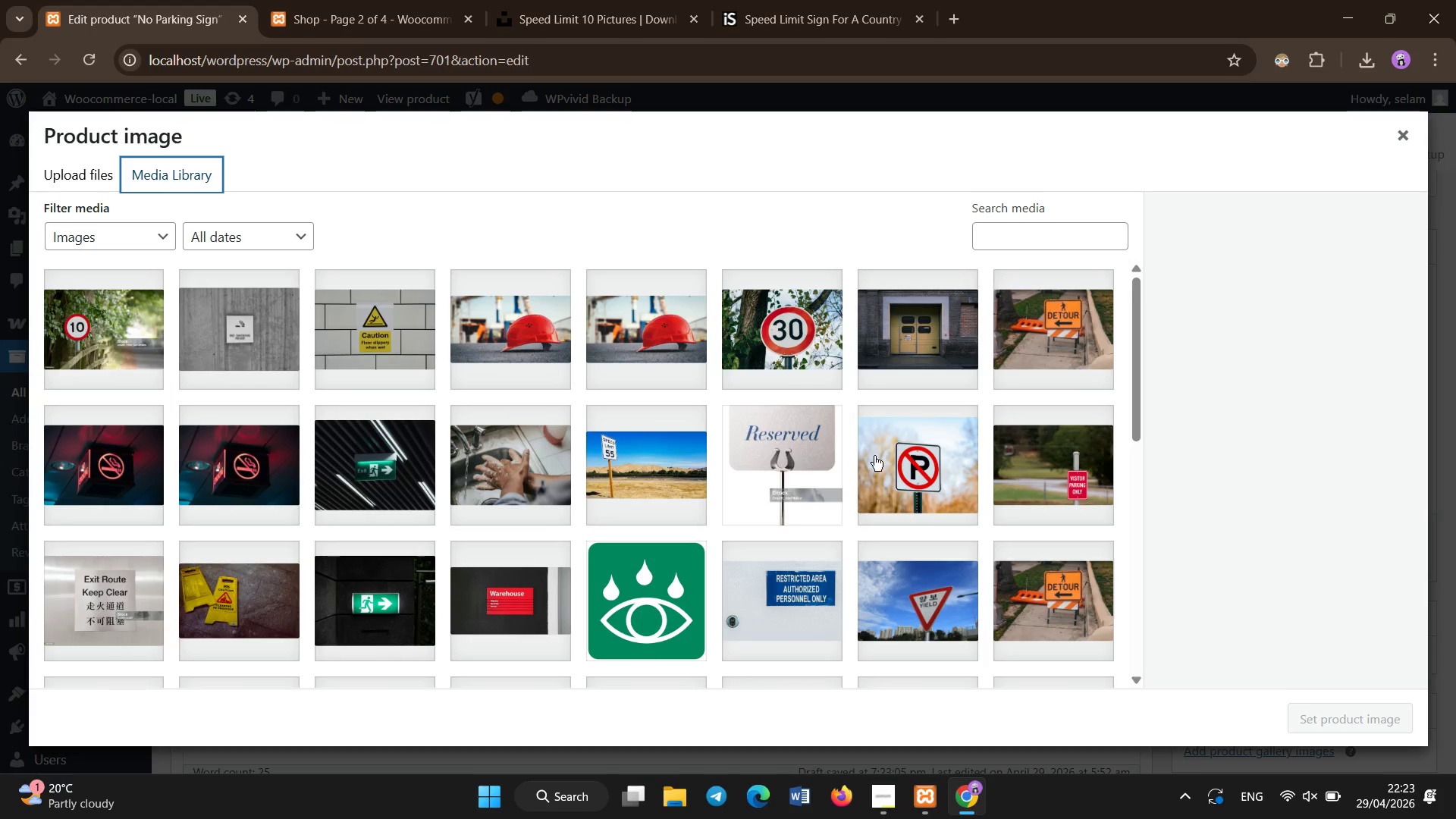 
left_click([918, 494])
 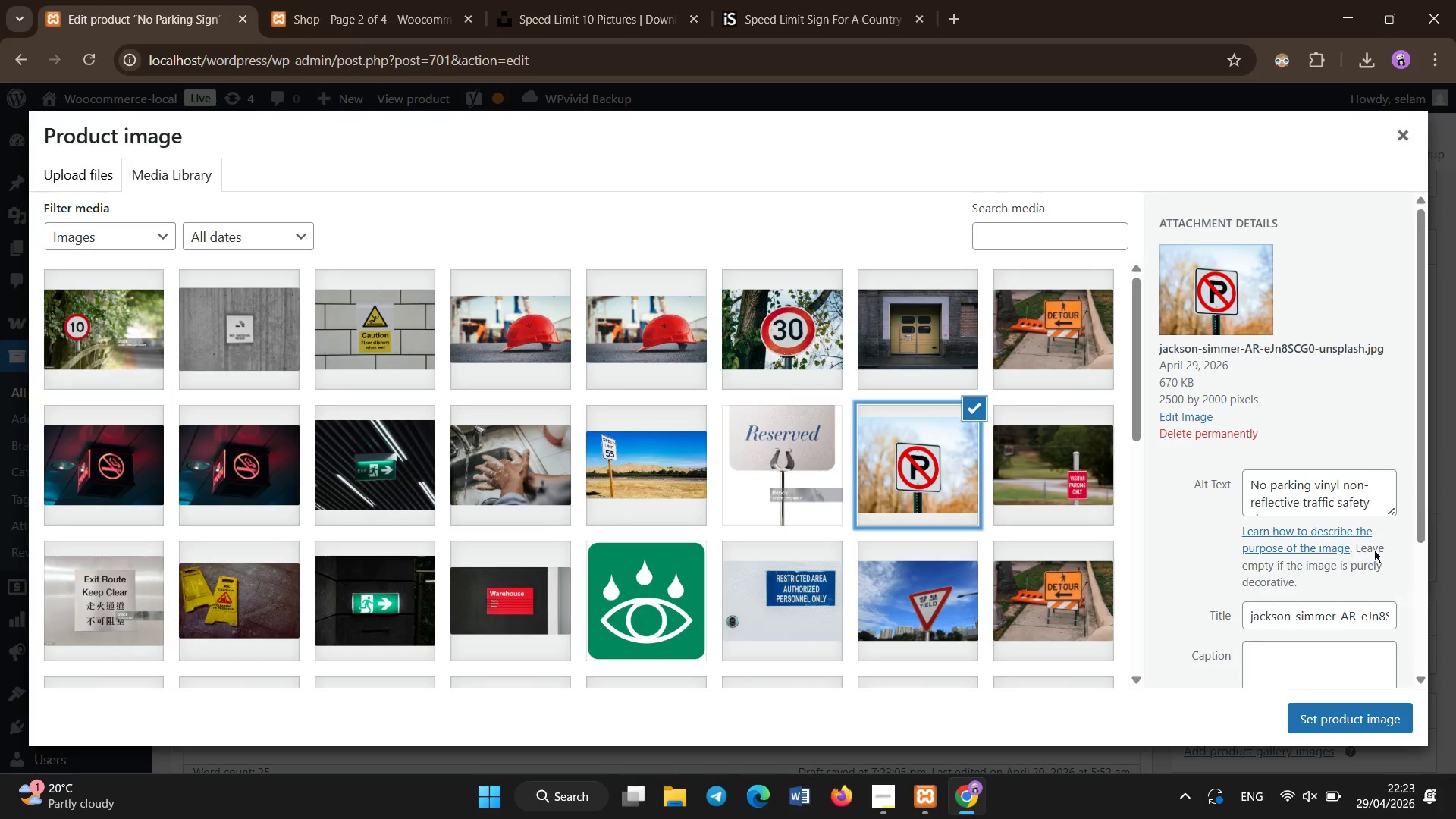 
left_click([1359, 501])
 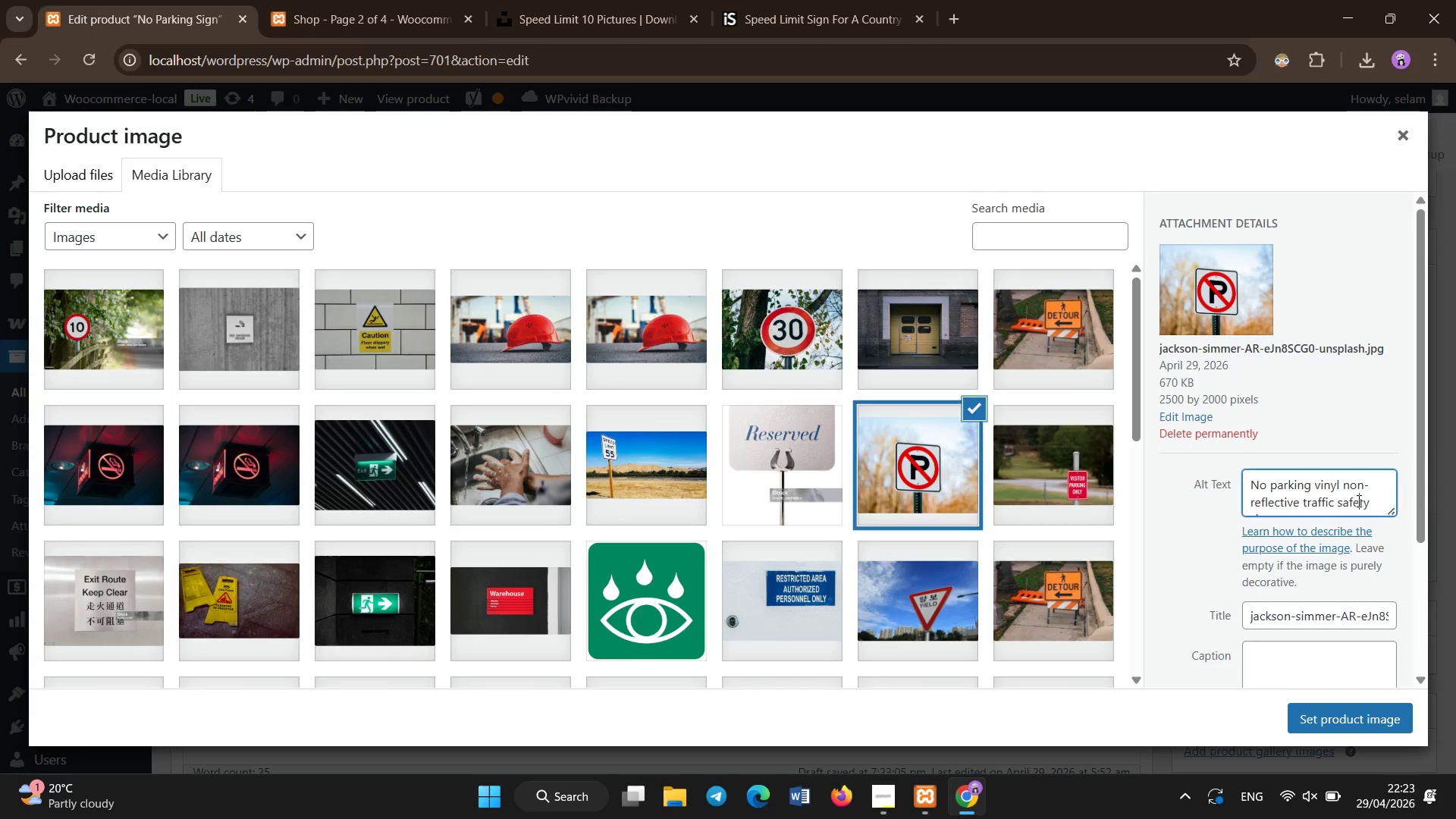 
key(Control+A)
 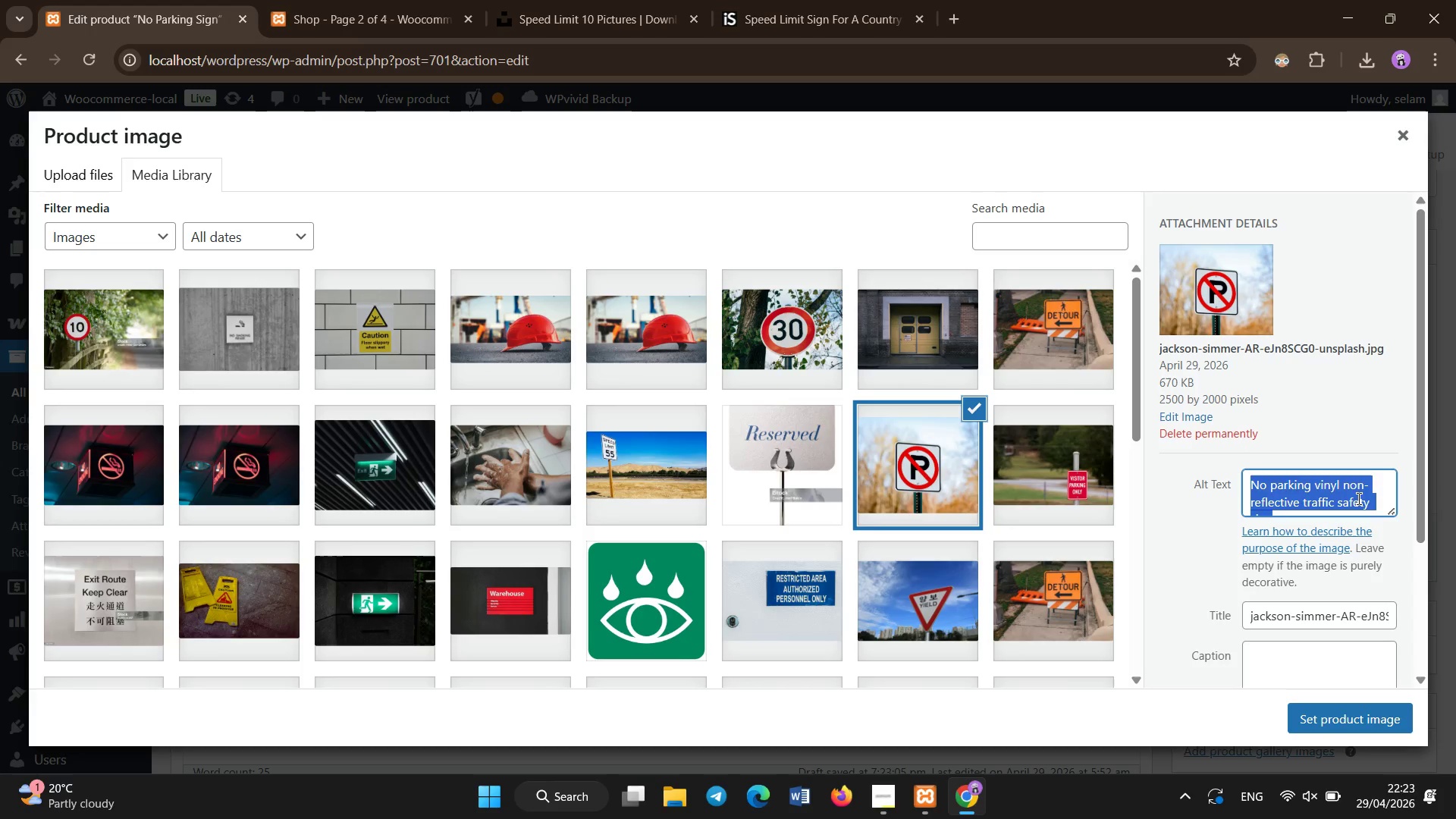 
key(Backspace)
type(No parking aluminum id)
key(Backspace)
key(Backspace)
type(diamond grade traffic safety sign)
 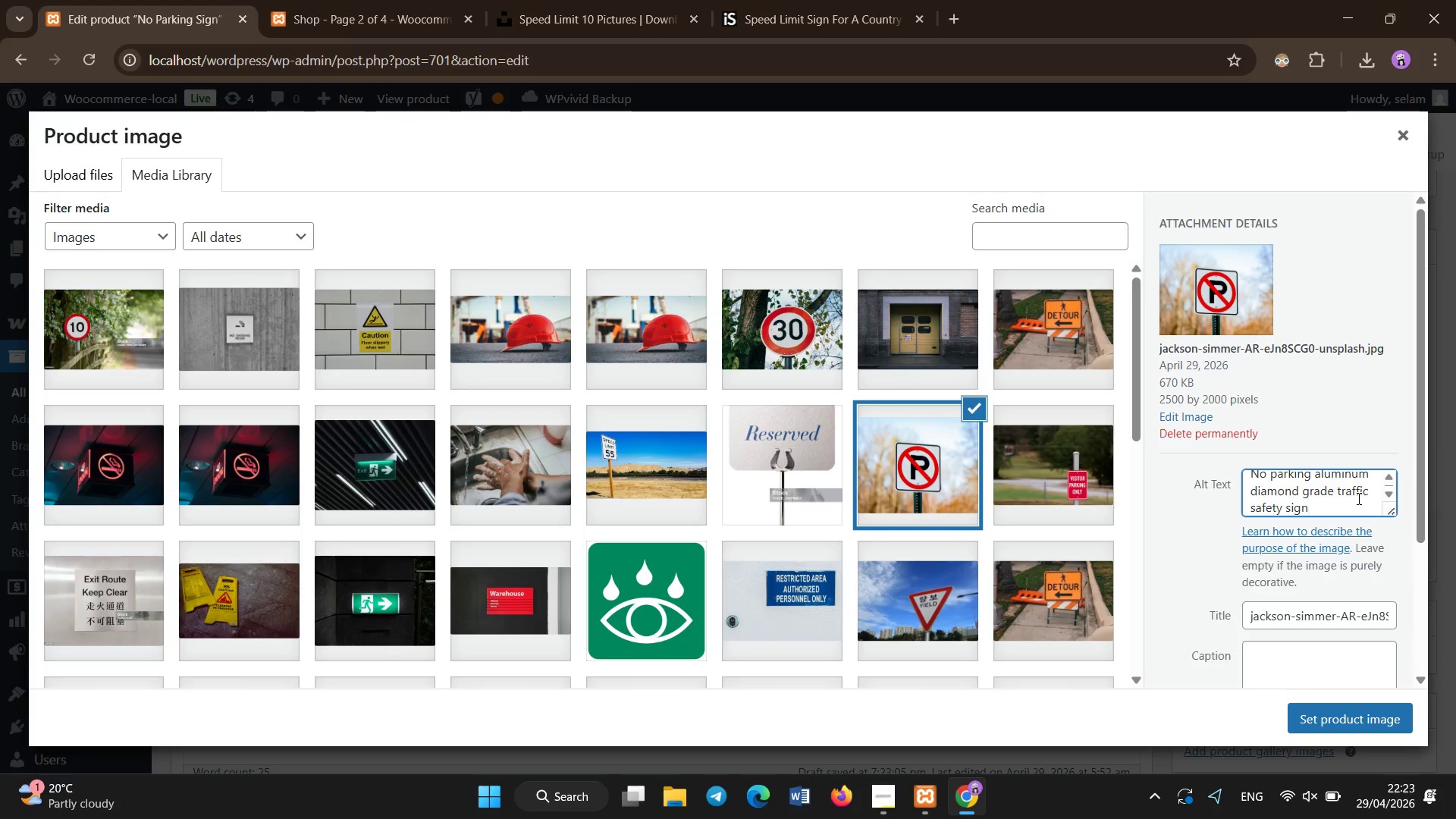 
left_click([1319, 716])
 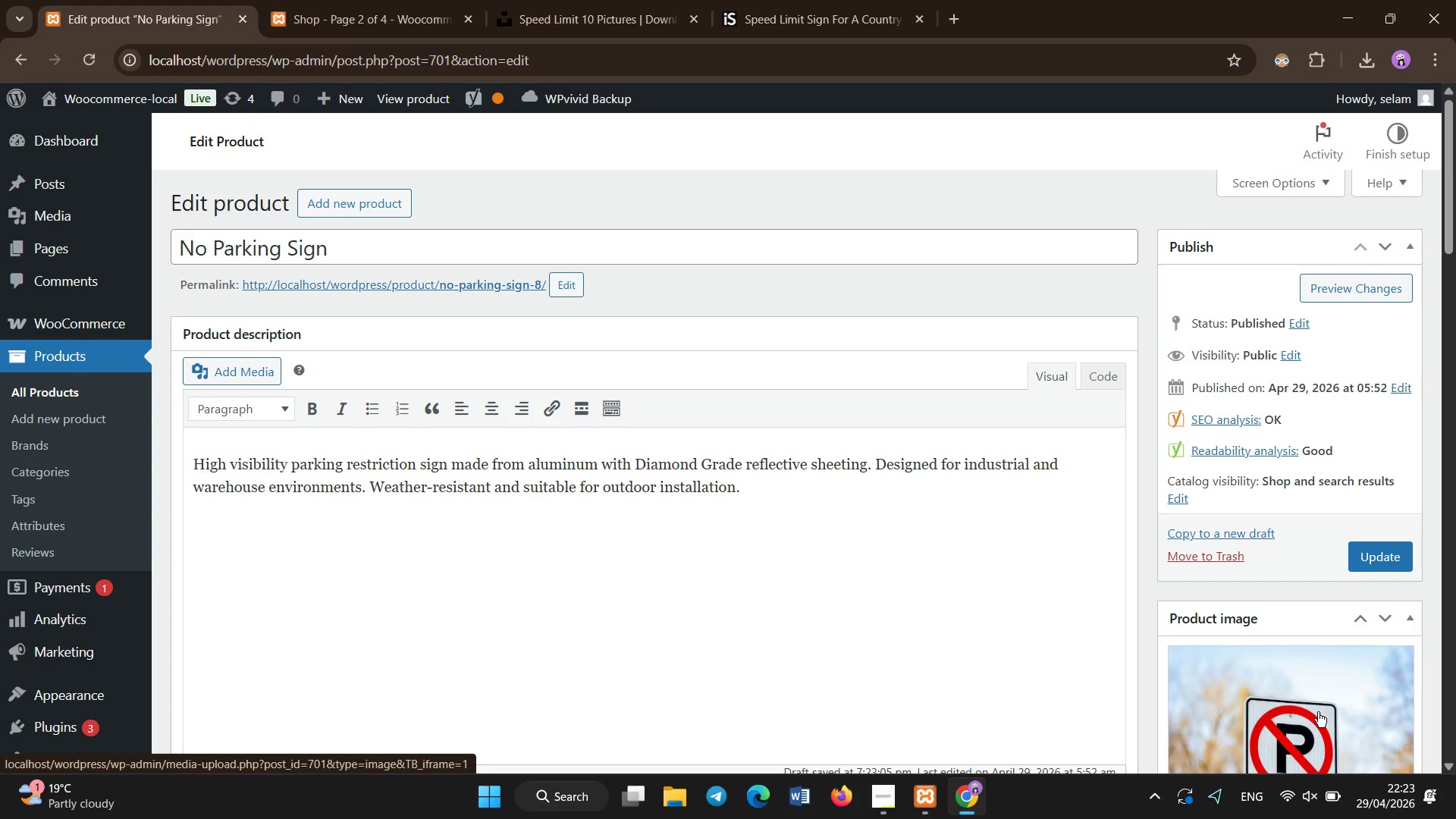 
wait(6.53)
 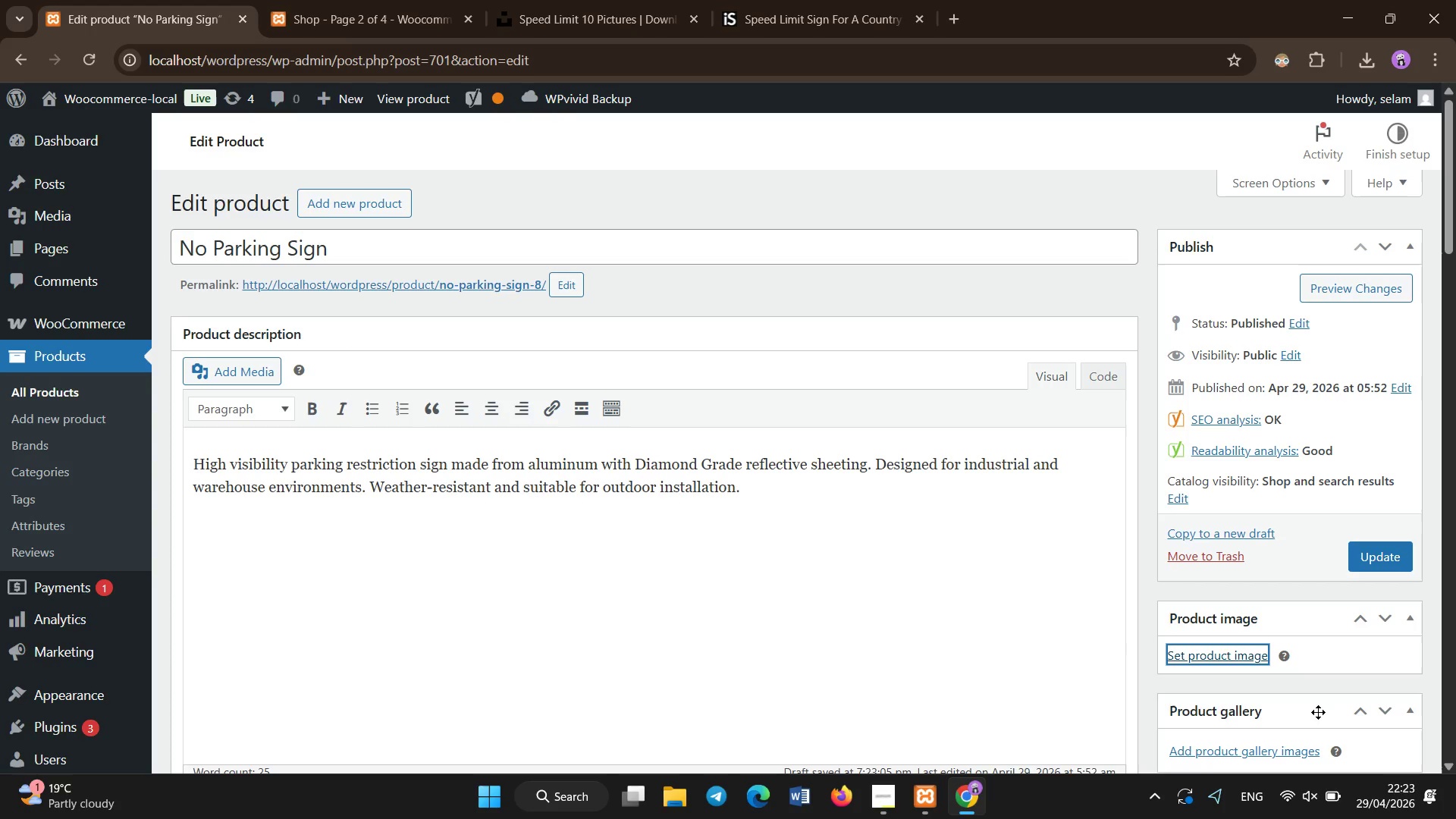 
left_click([1389, 562])
 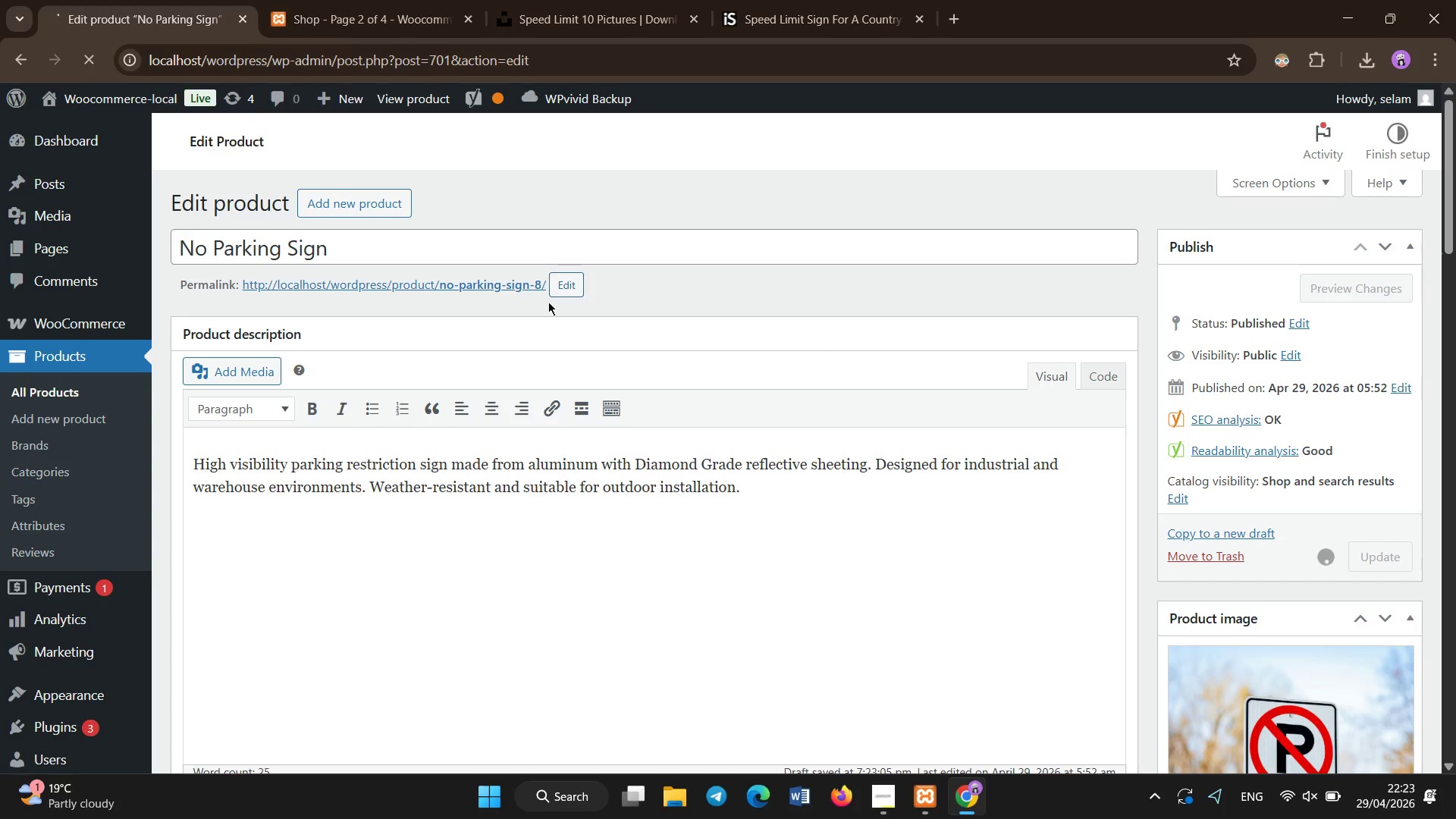 
left_click([402, 0])
 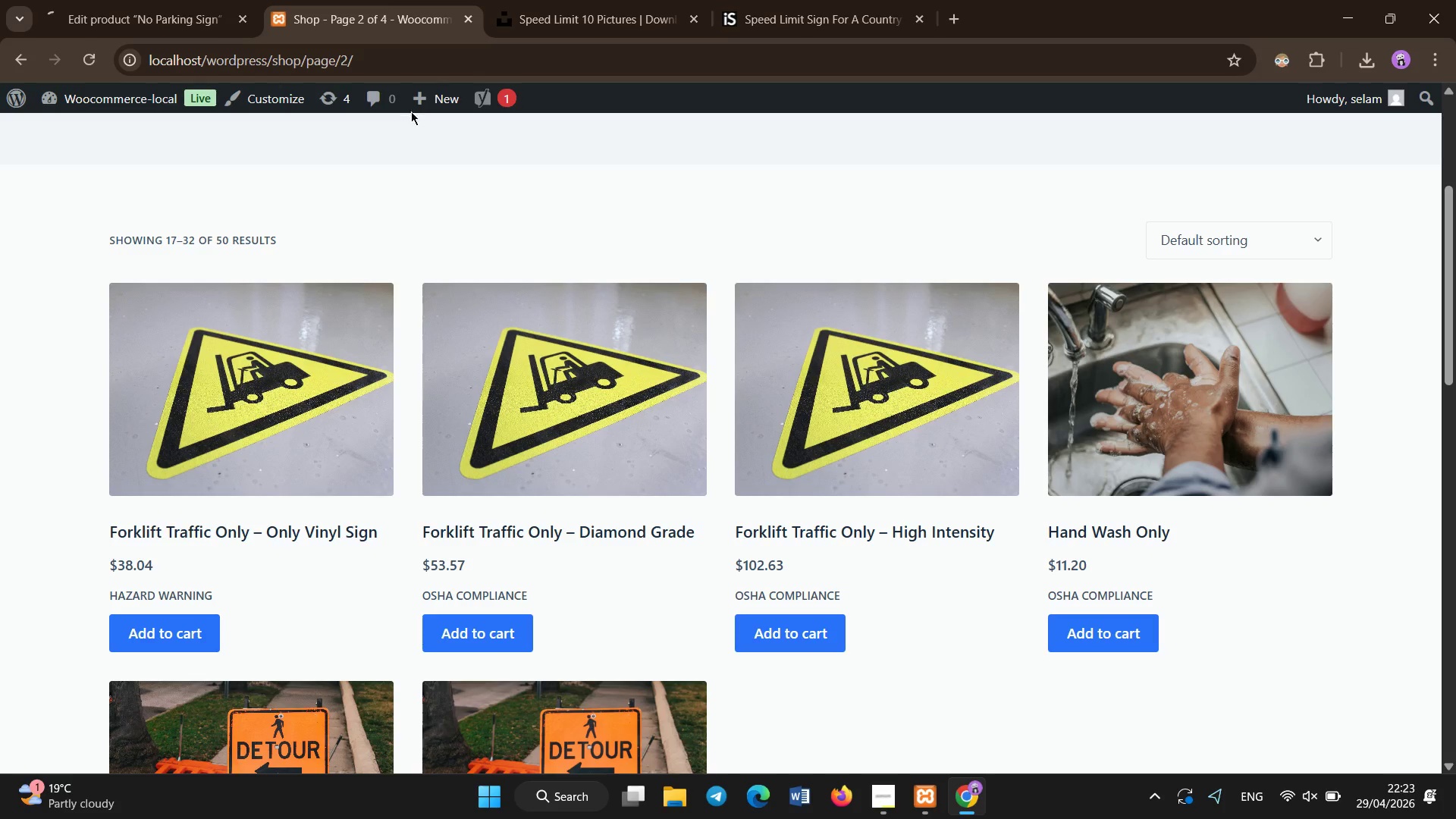 
left_click([415, 202])
 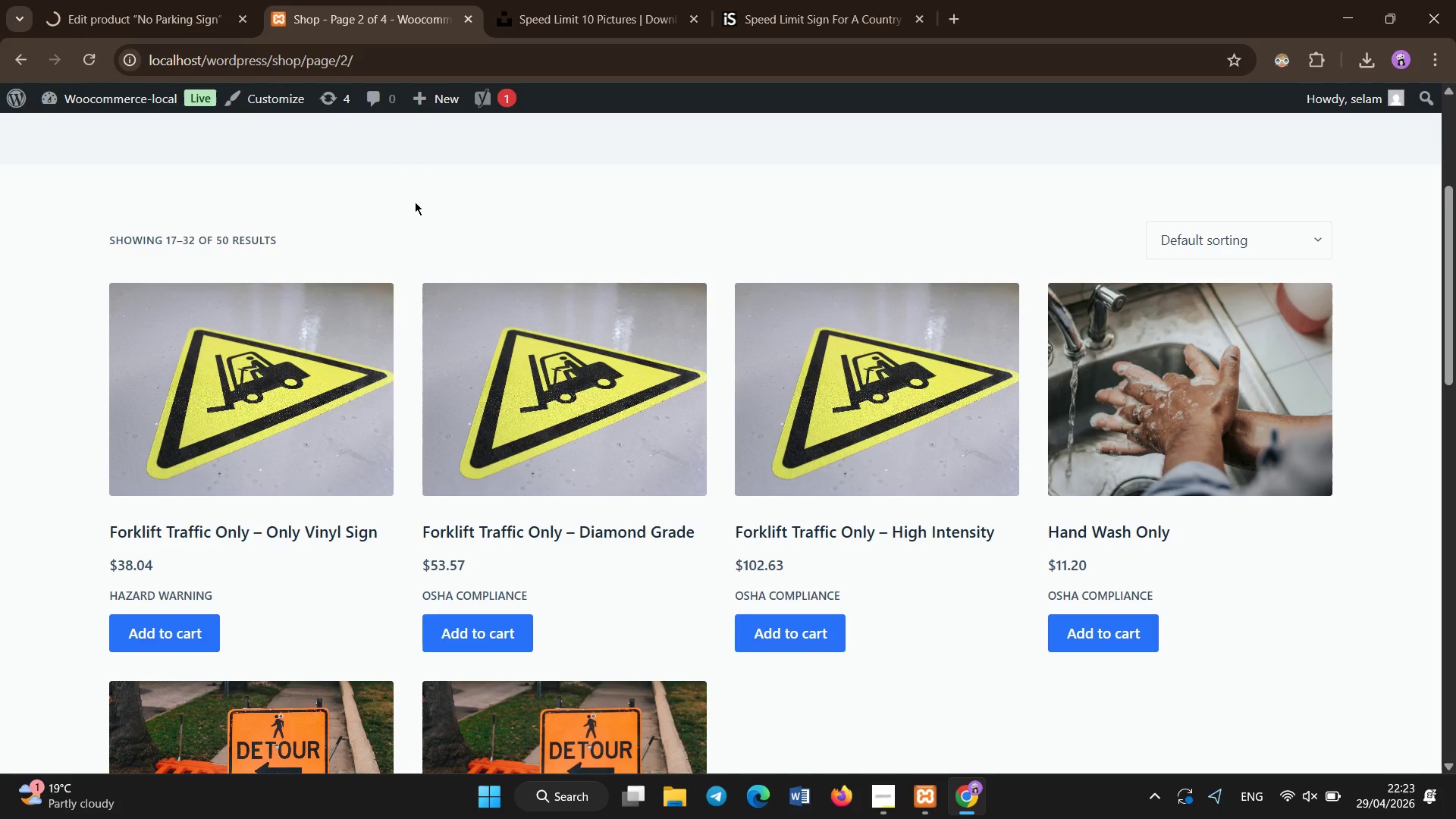 
key(Control+Shift+R)
 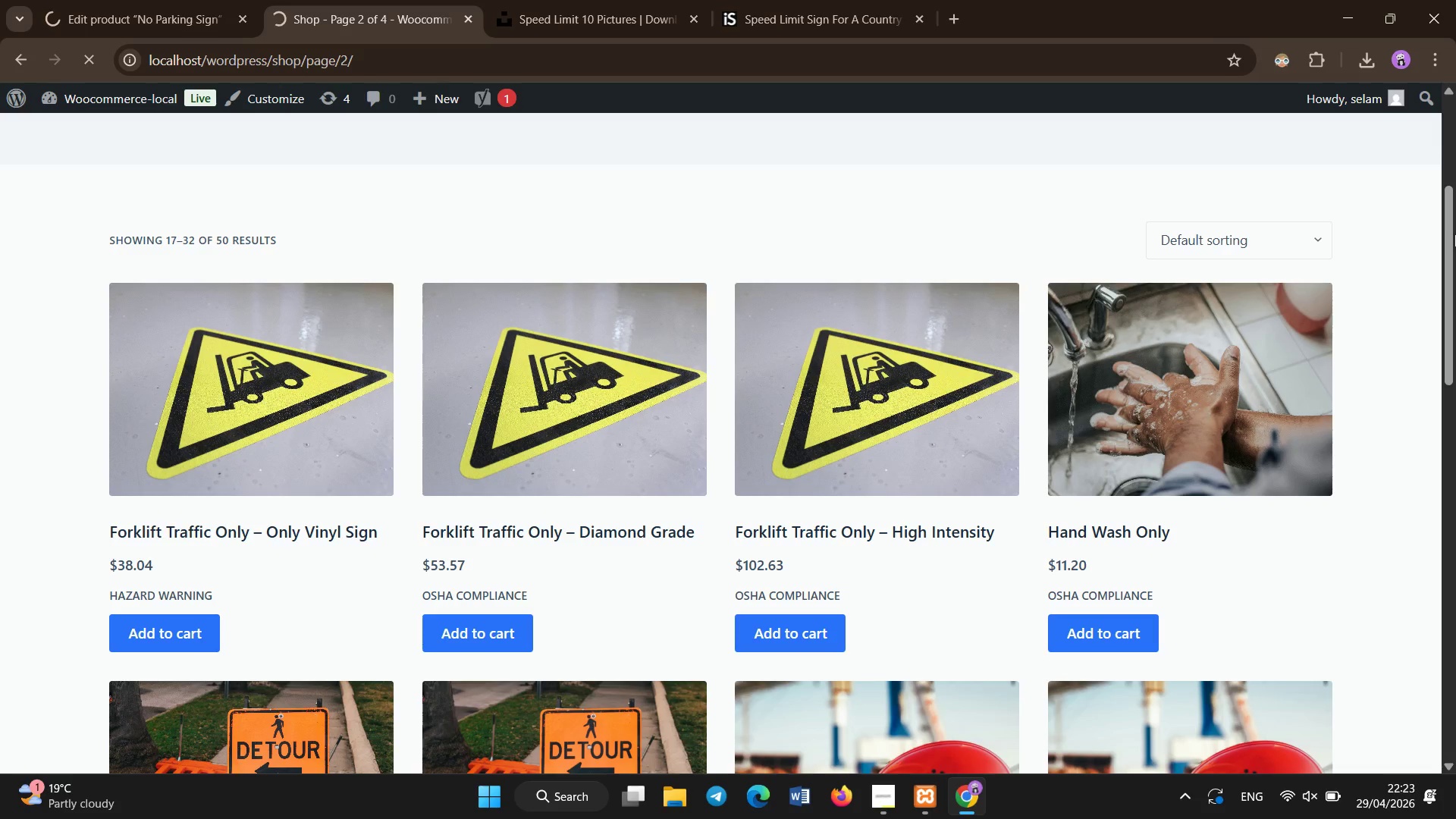 
left_click_drag(start_coordinate=[1455, 277], to_coordinate=[1453, 687])
 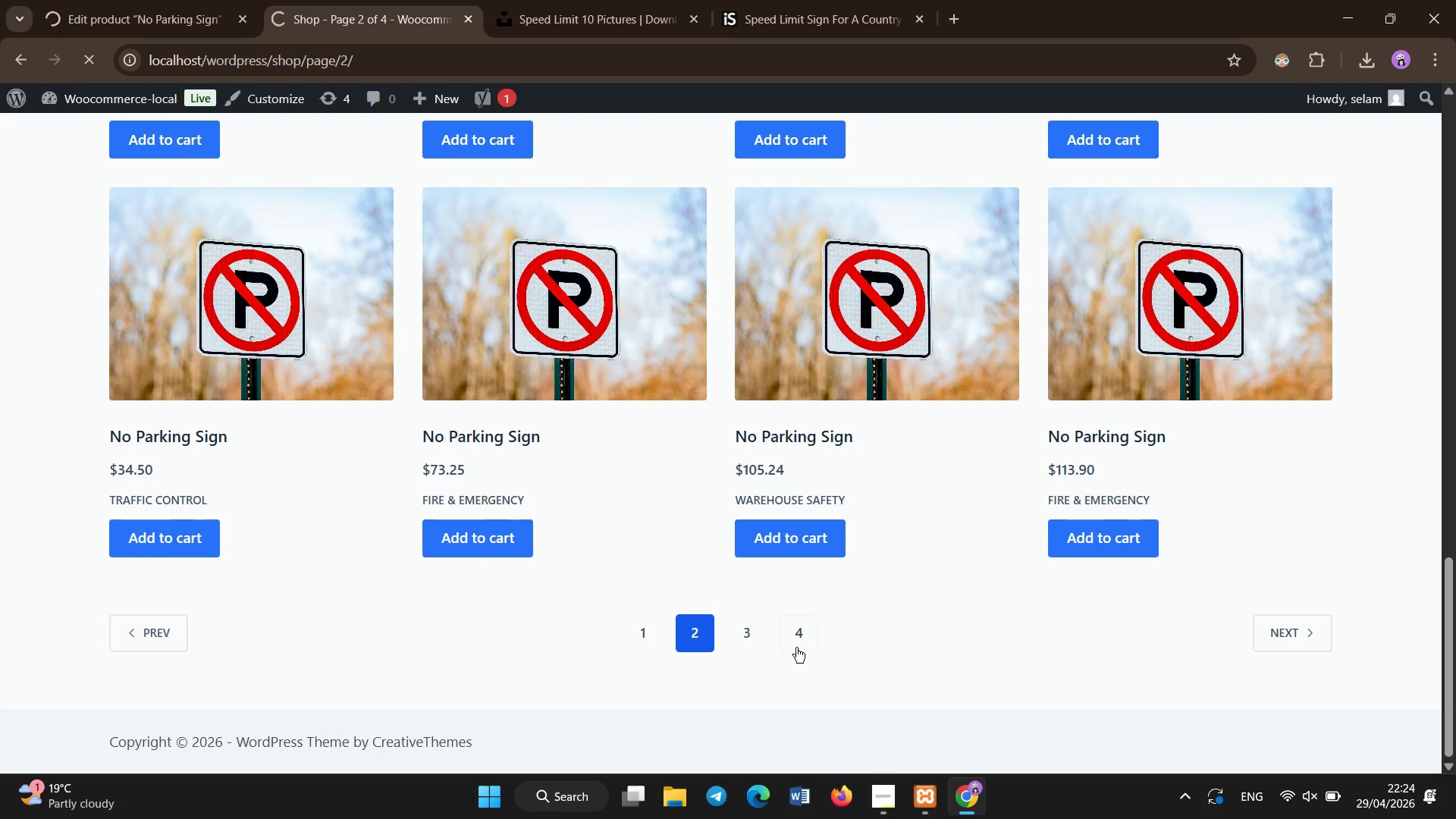 
left_click([798, 638])
 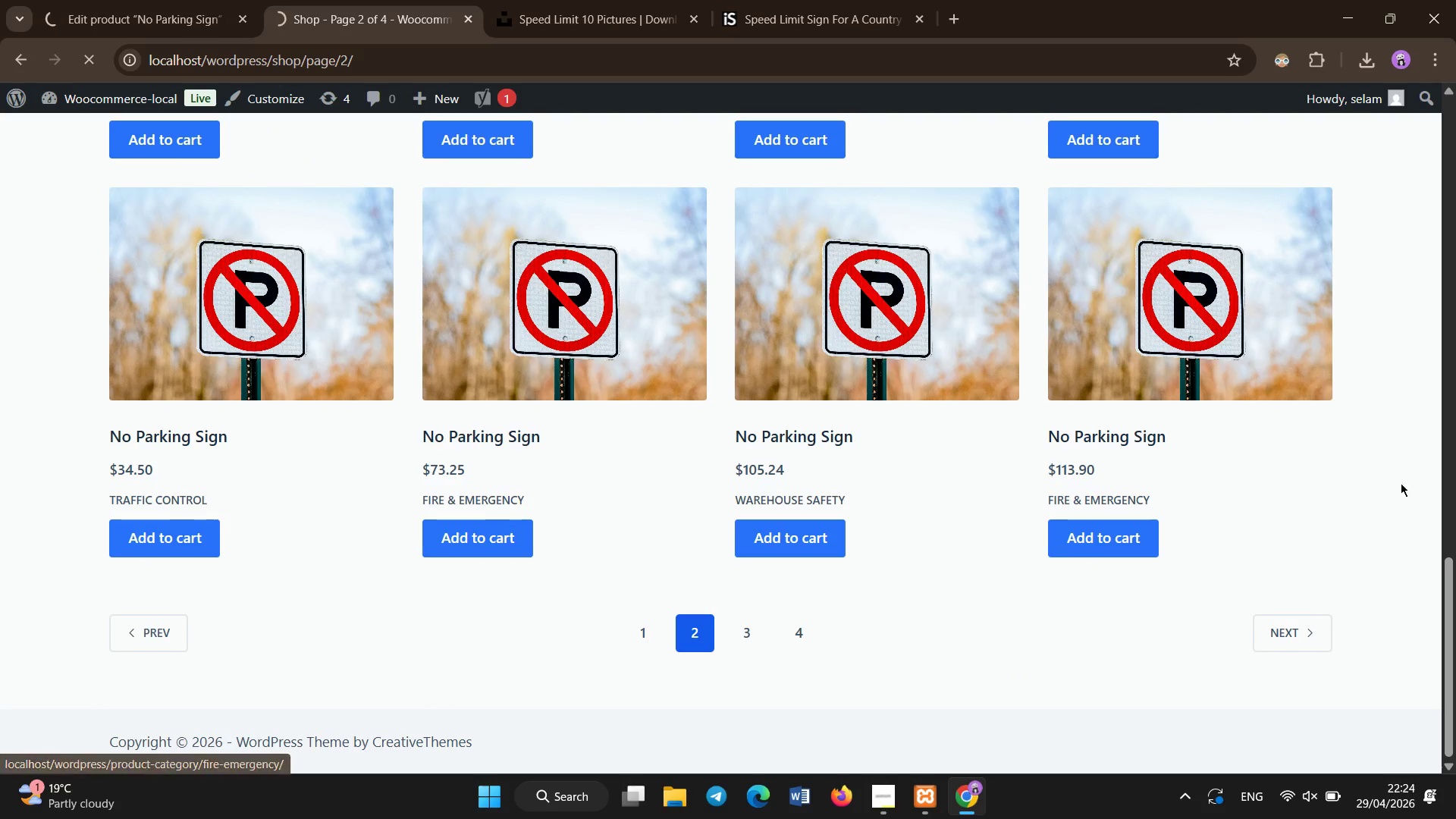 
left_click_drag(start_coordinate=[1455, 579], to_coordinate=[1455, 0])
 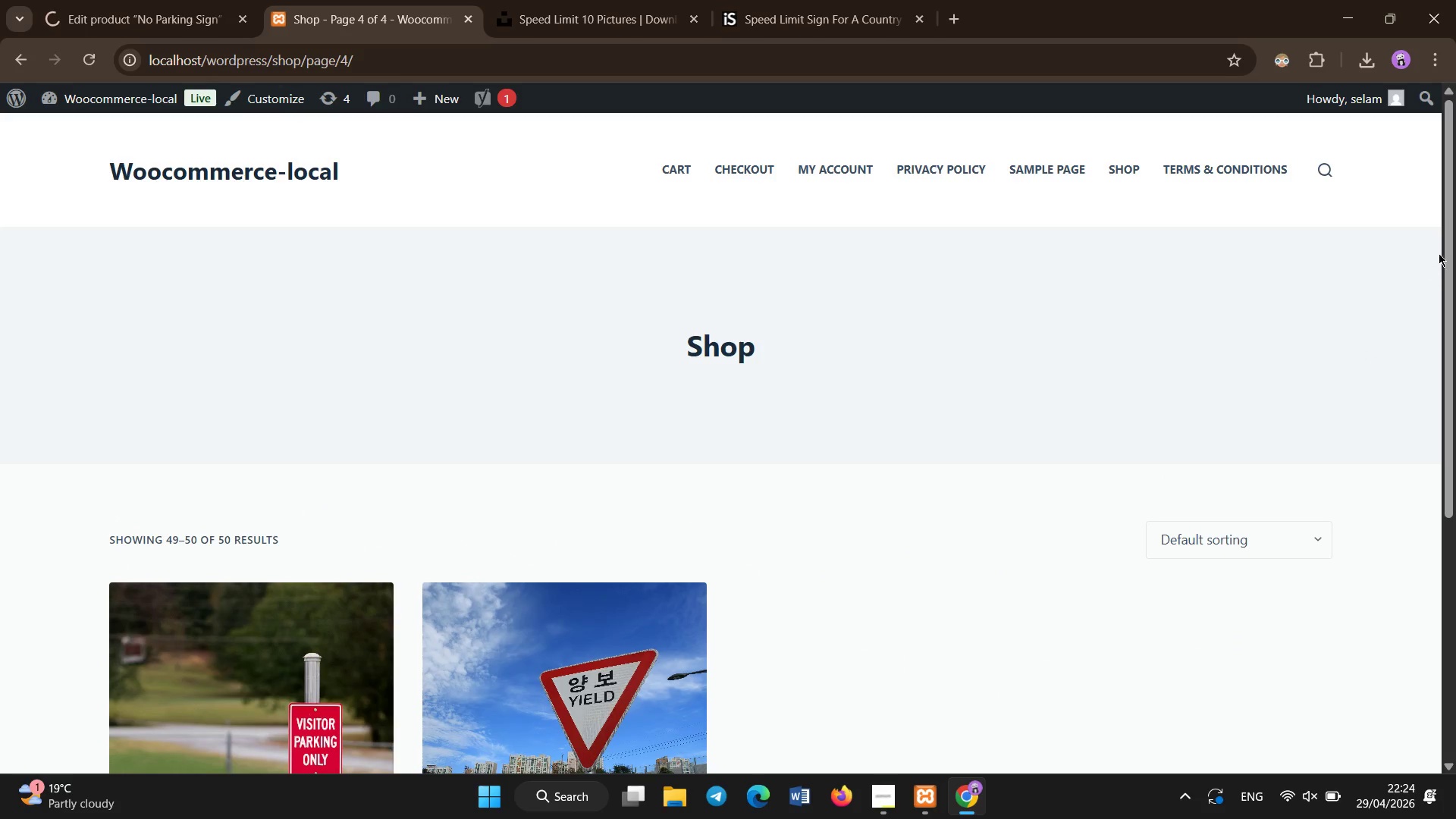 
left_click_drag(start_coordinate=[1448, 240], to_coordinate=[1455, 545])
 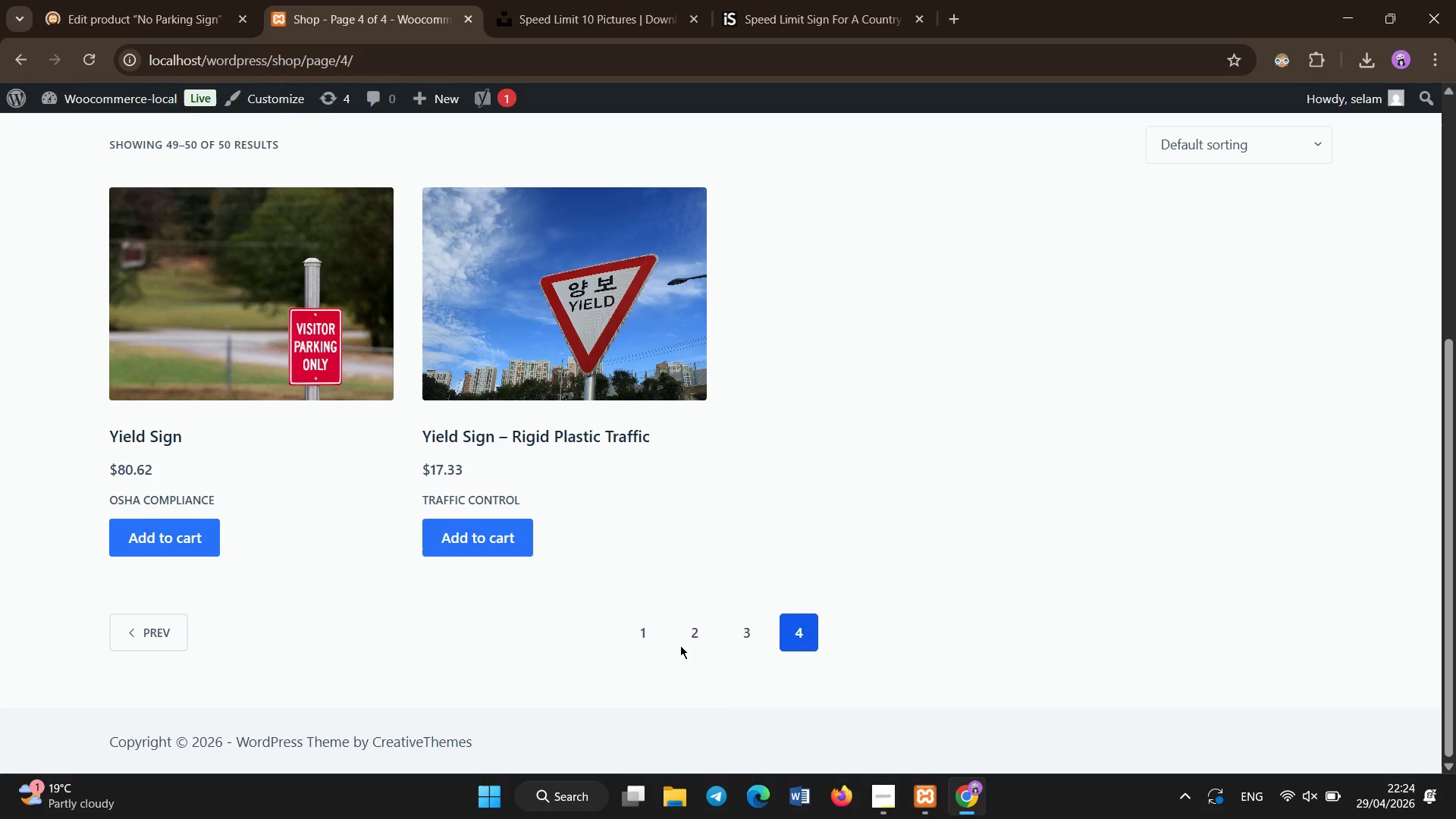 
left_click([686, 636])
 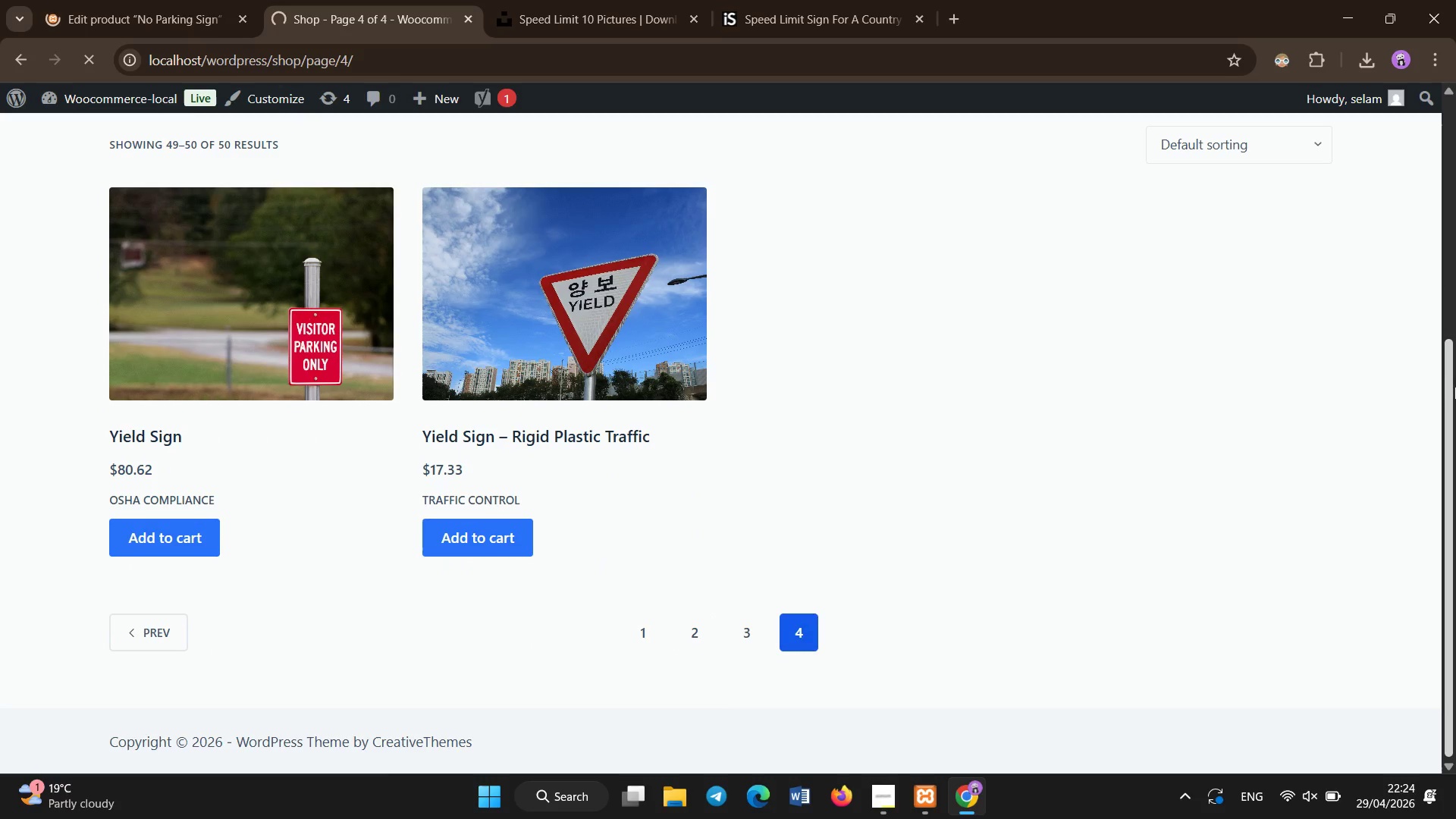 
wait(8.31)
 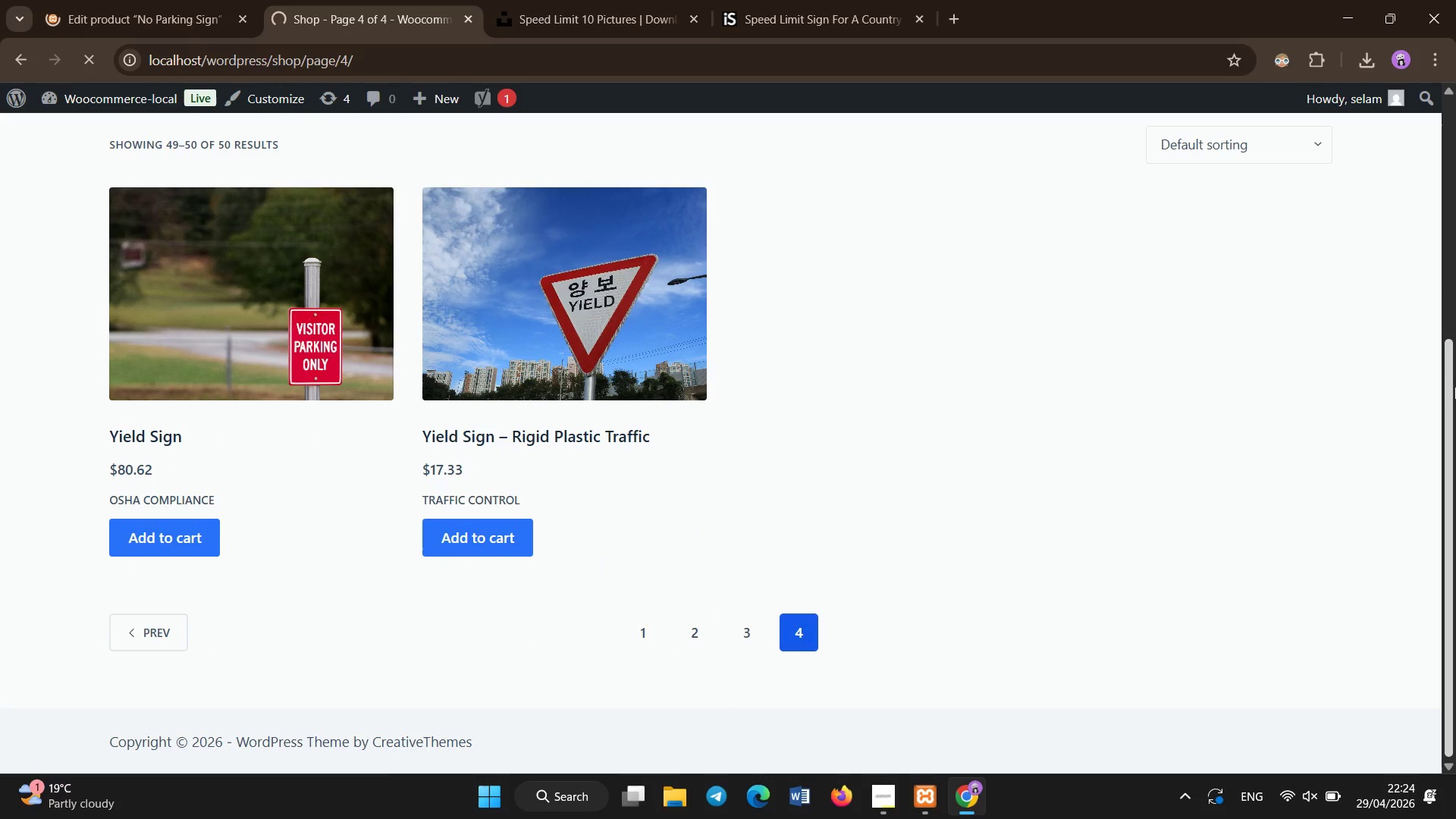 
left_click_drag(start_coordinate=[1451, 251], to_coordinate=[1455, 658])
 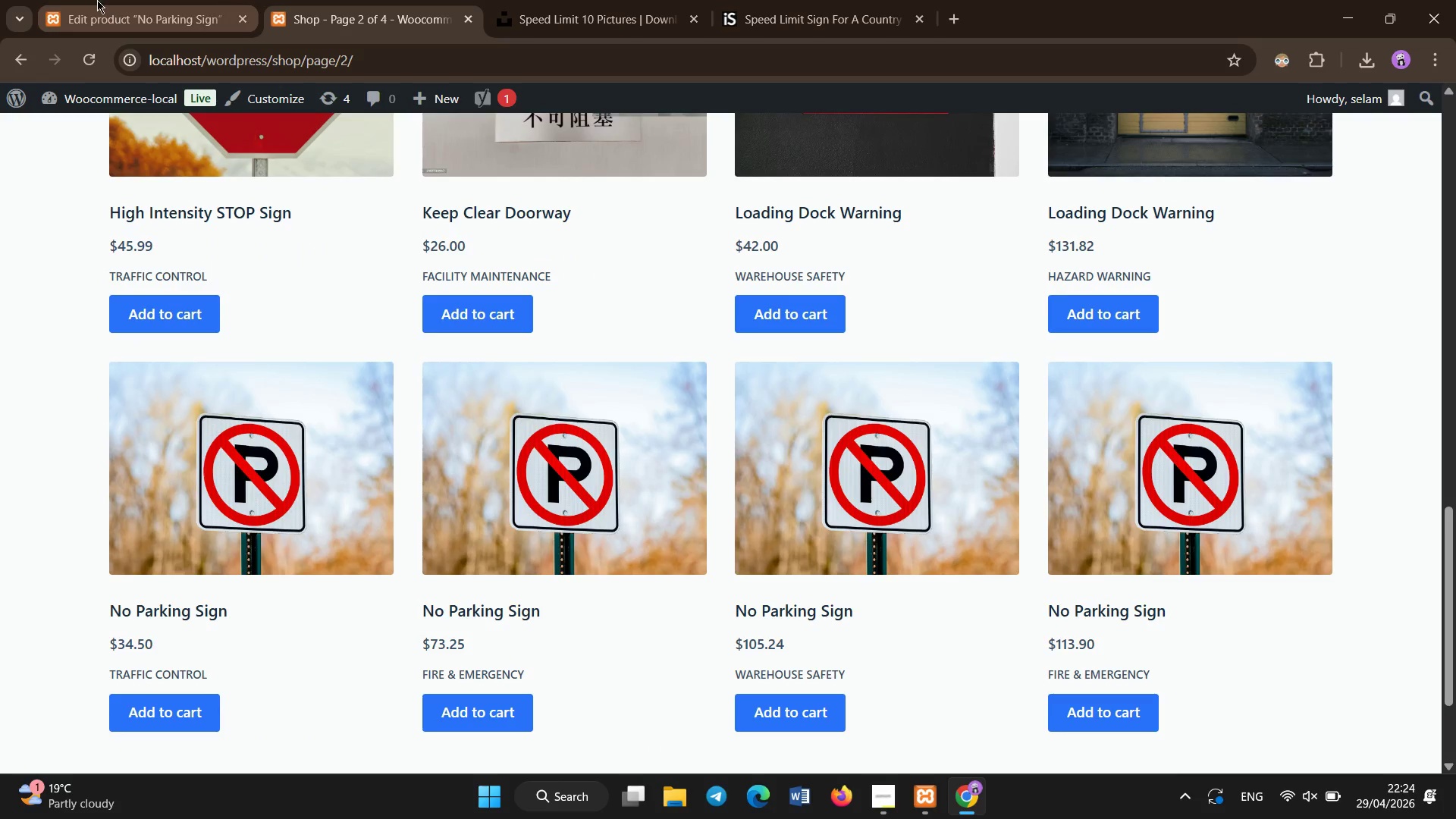 
left_click([97, 0])
 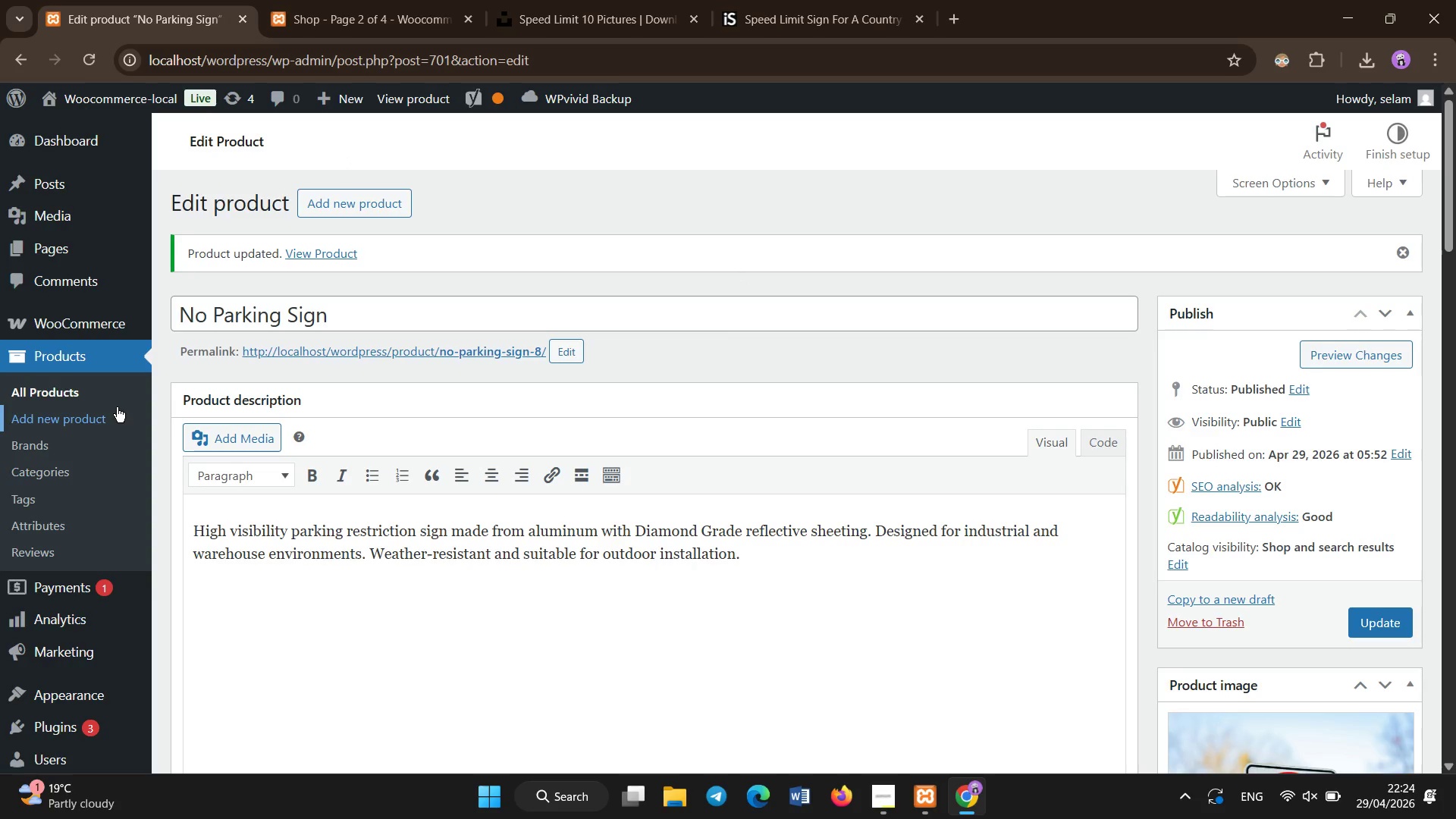 
left_click([113, 391])
 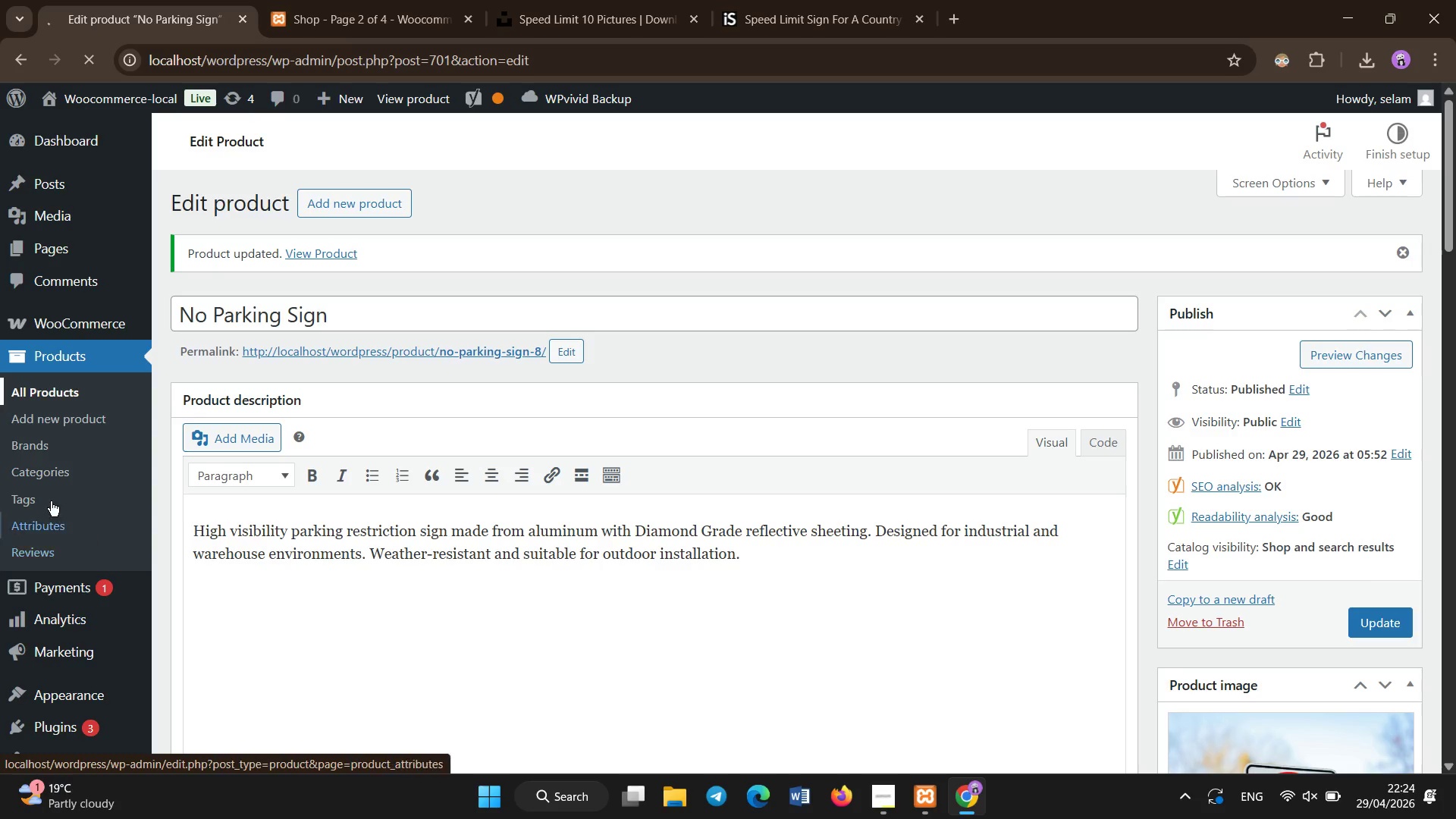 
wait(13.08)
 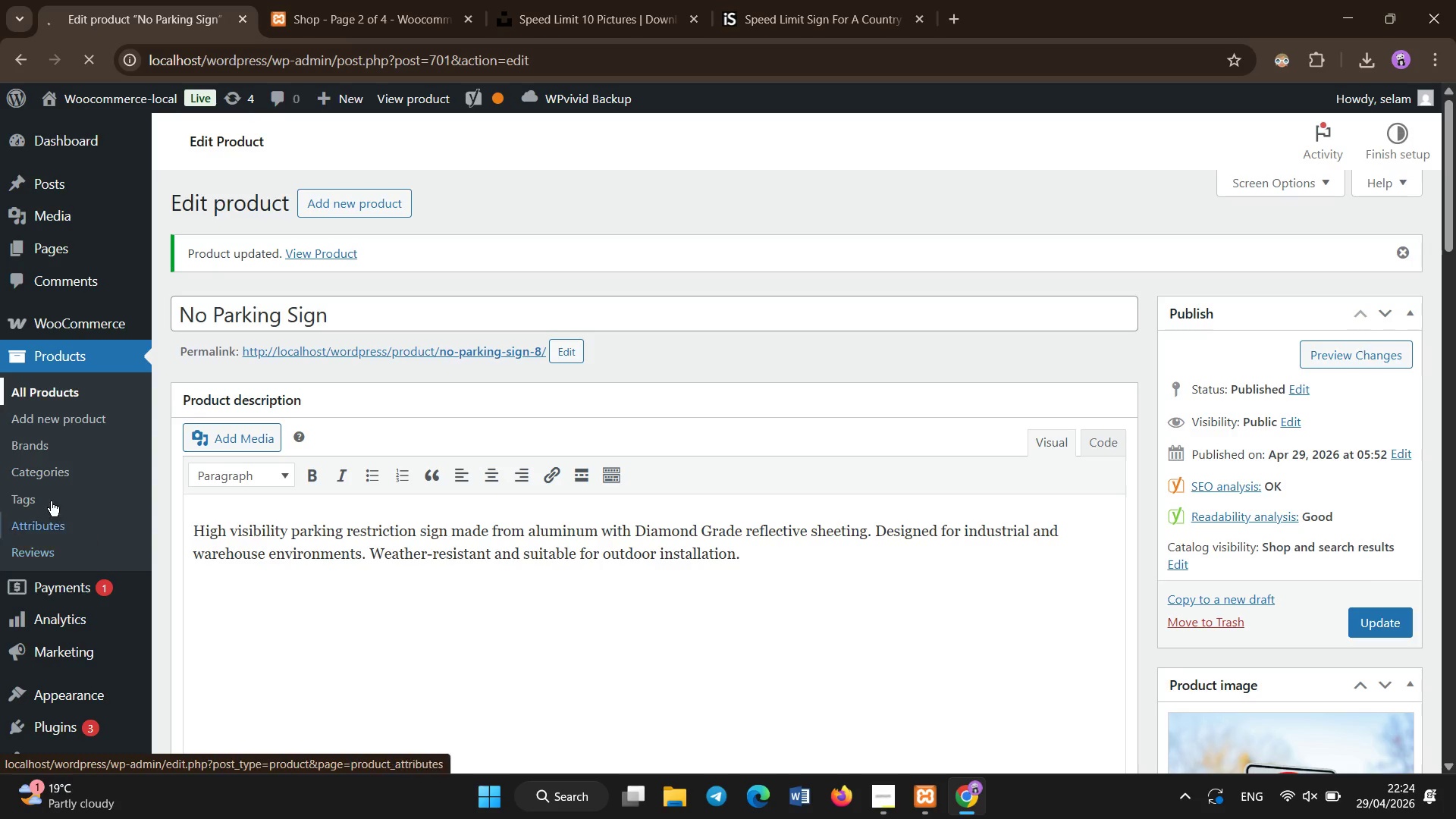 
scroll: coordinate [457, 415], scroll_direction: down, amount: 22.0
 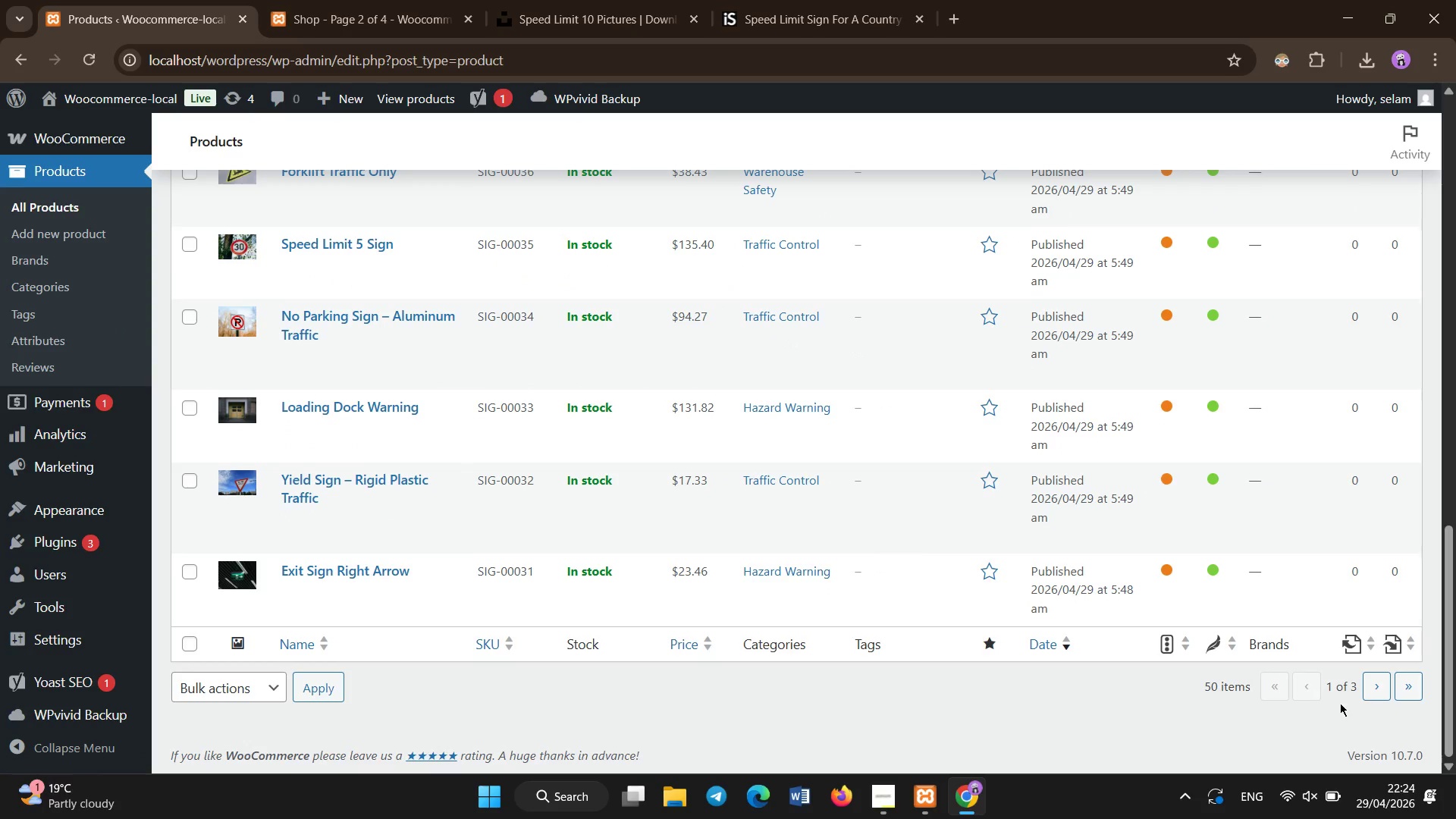 
left_click([1383, 676])
 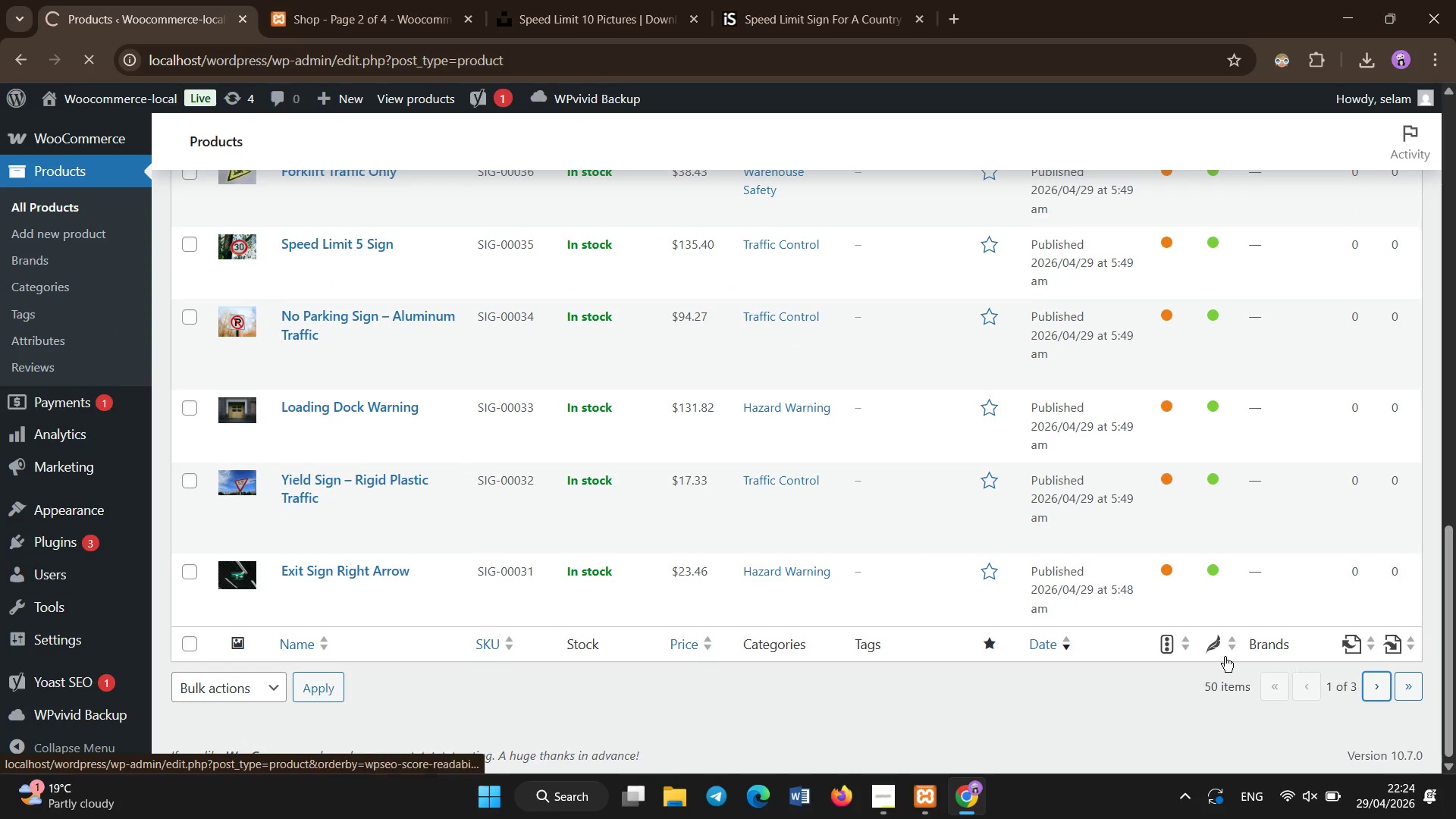 
scroll: coordinate [1223, 657], scroll_direction: up, amount: 10.0
 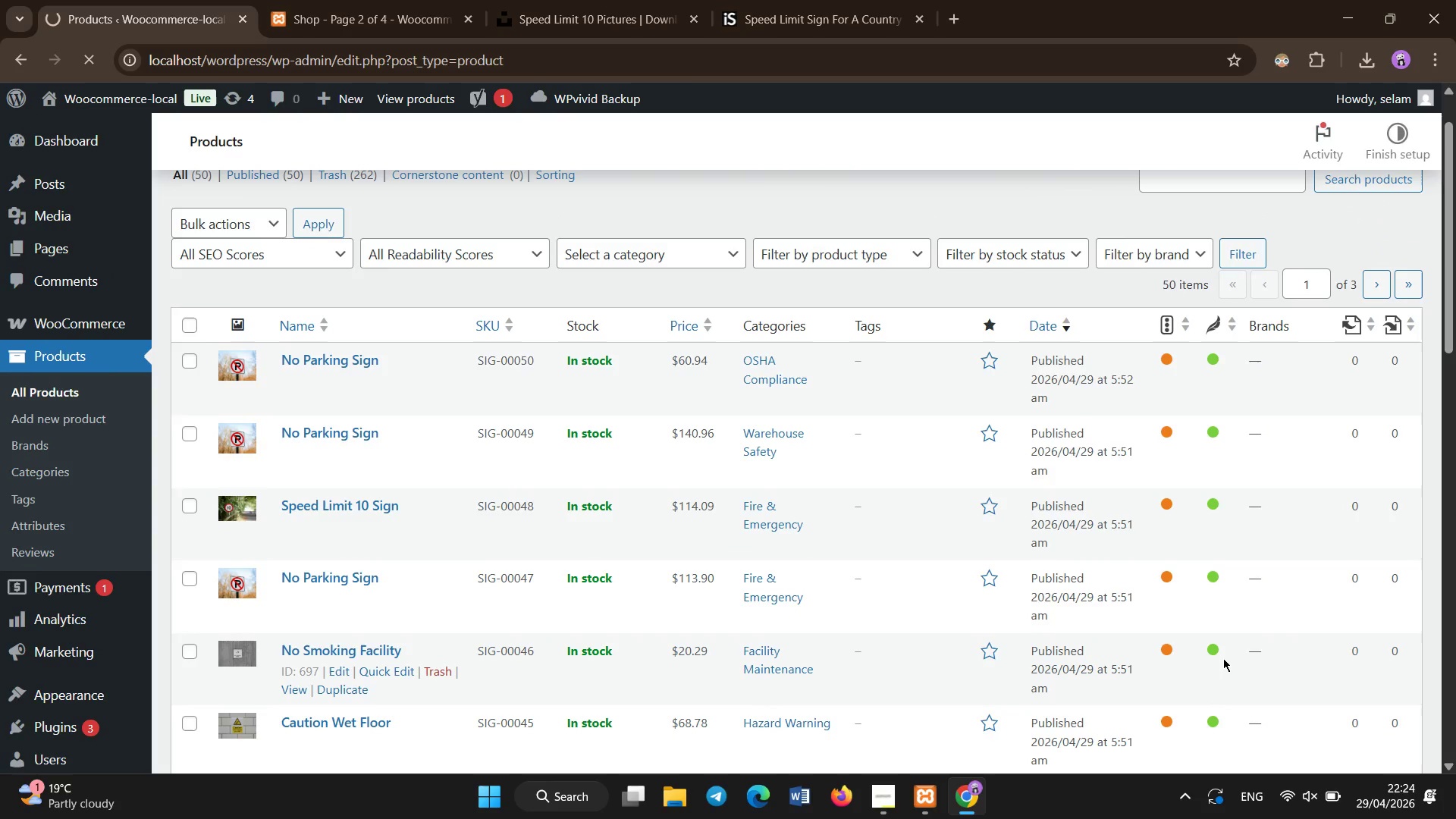 
scroll: coordinate [64, 645], scroll_direction: down, amount: 24.0
 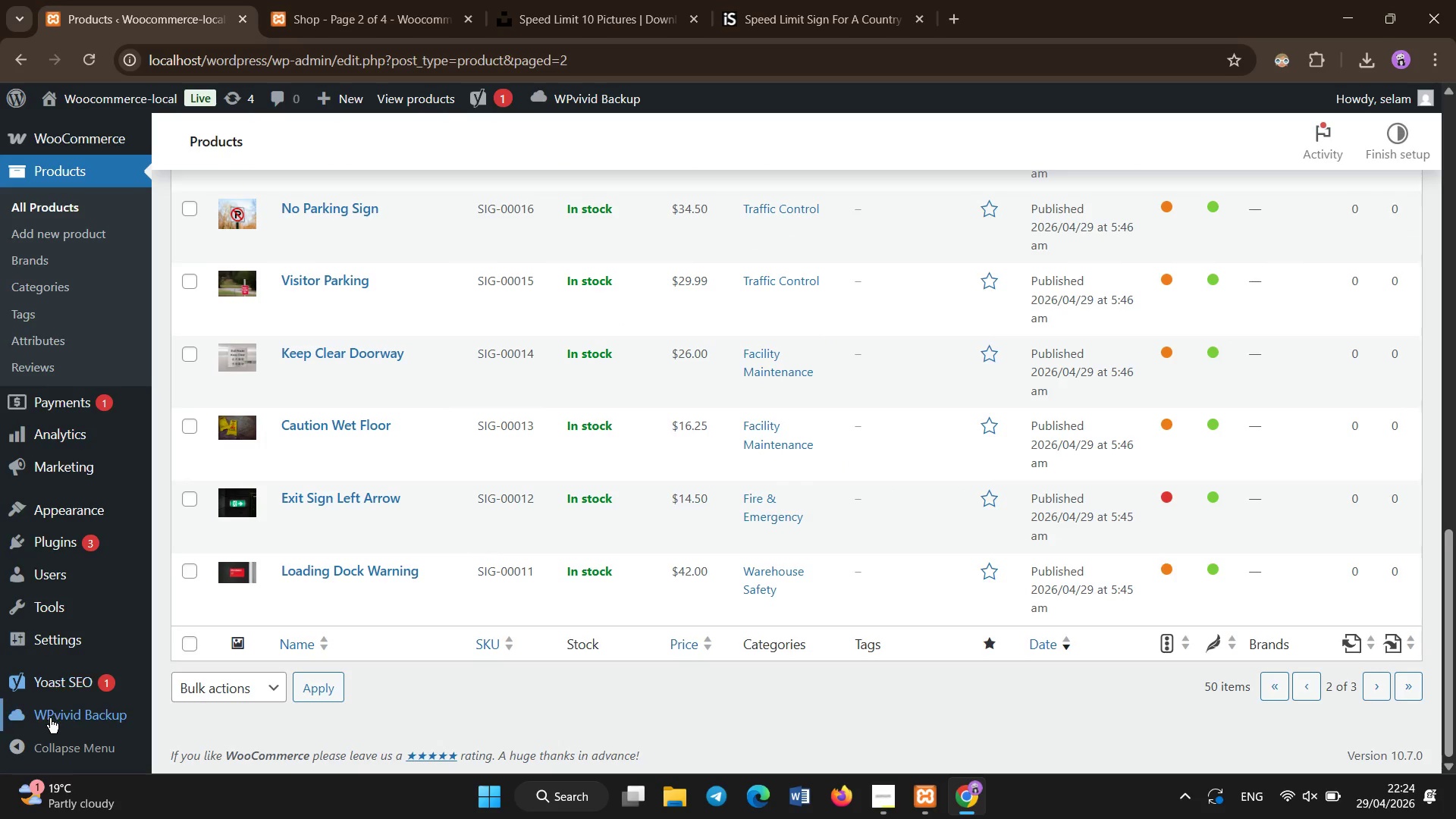 
left_click([50, 720])
 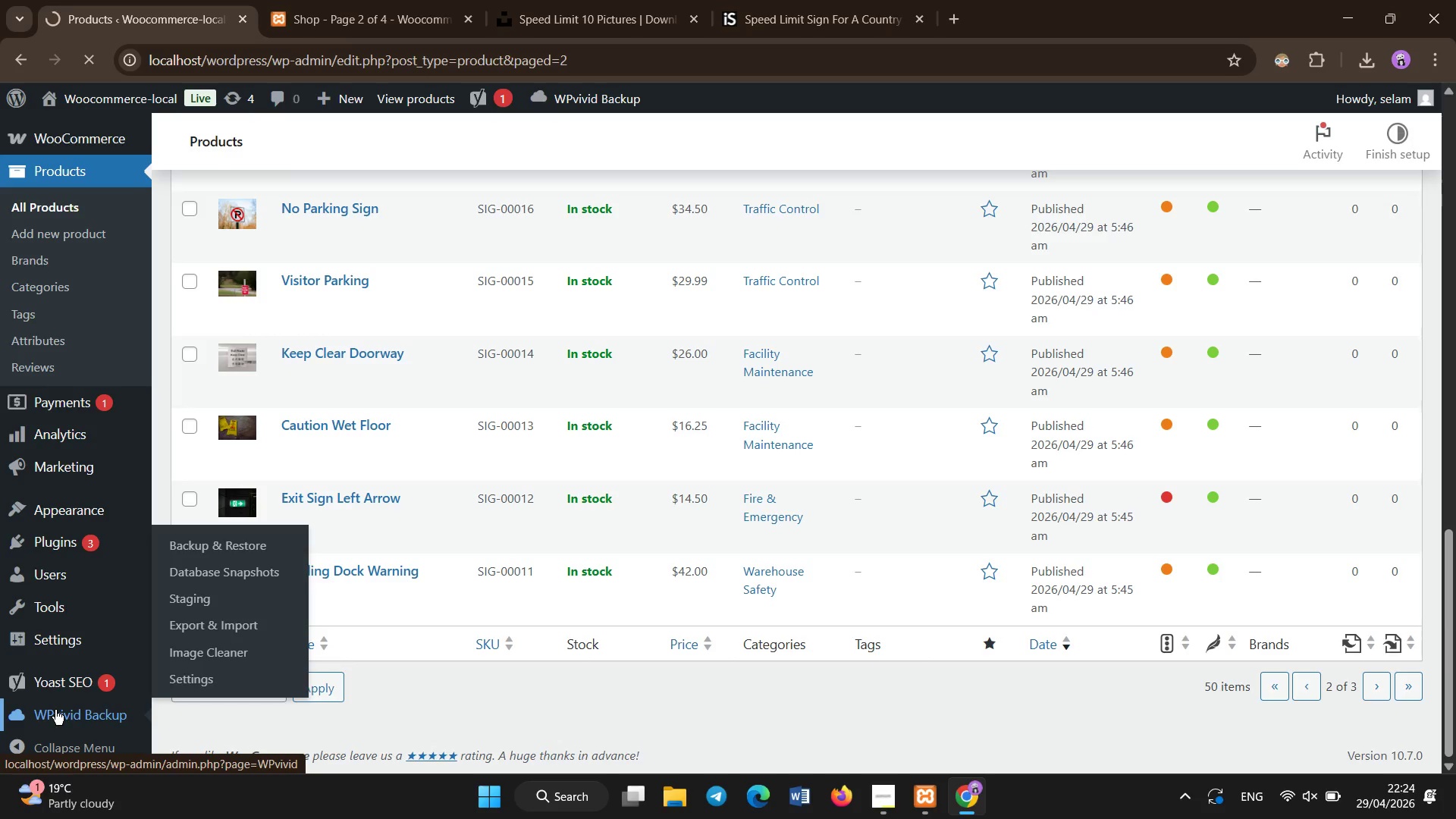 